 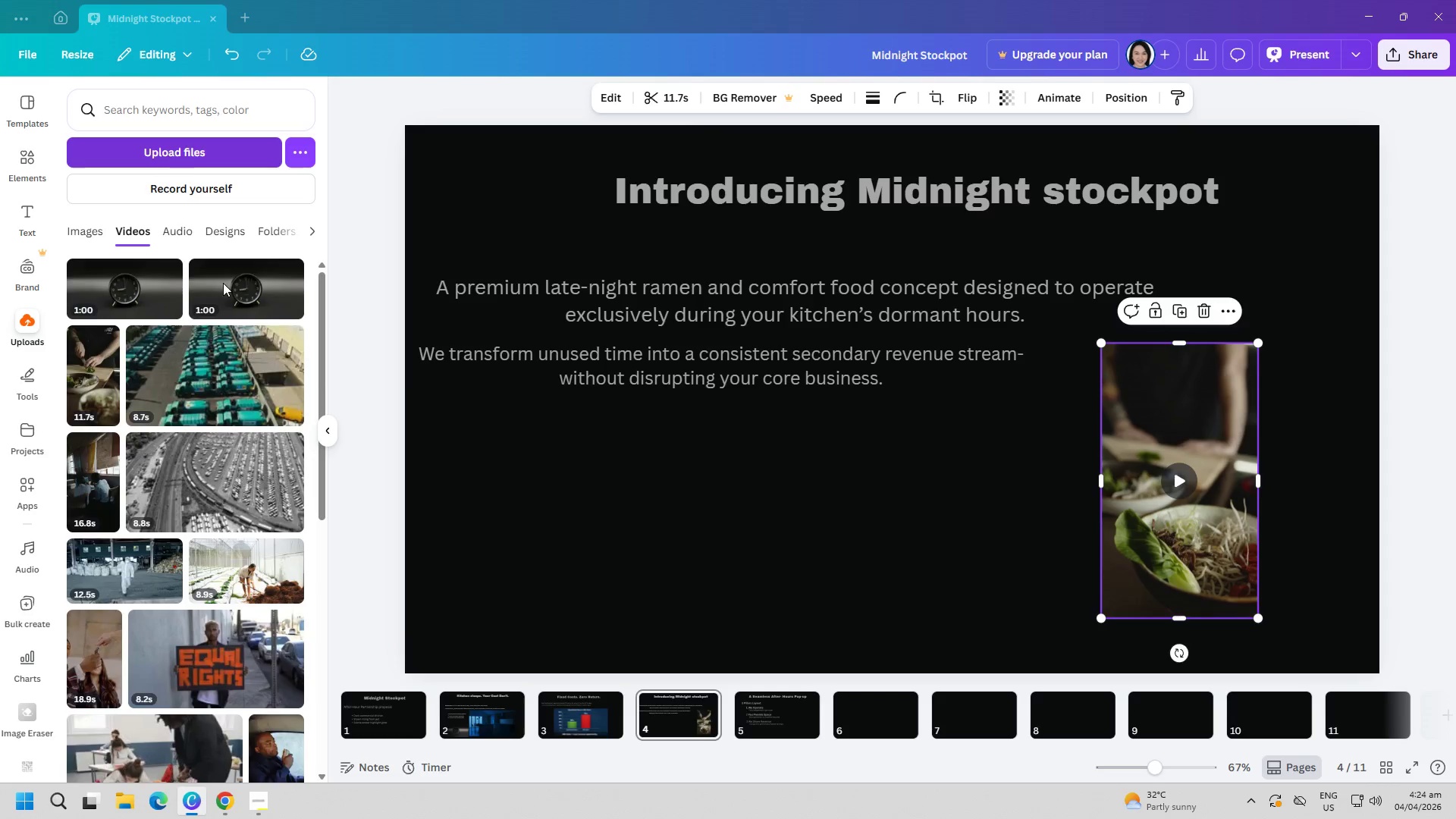 
double_click([160, 155])
 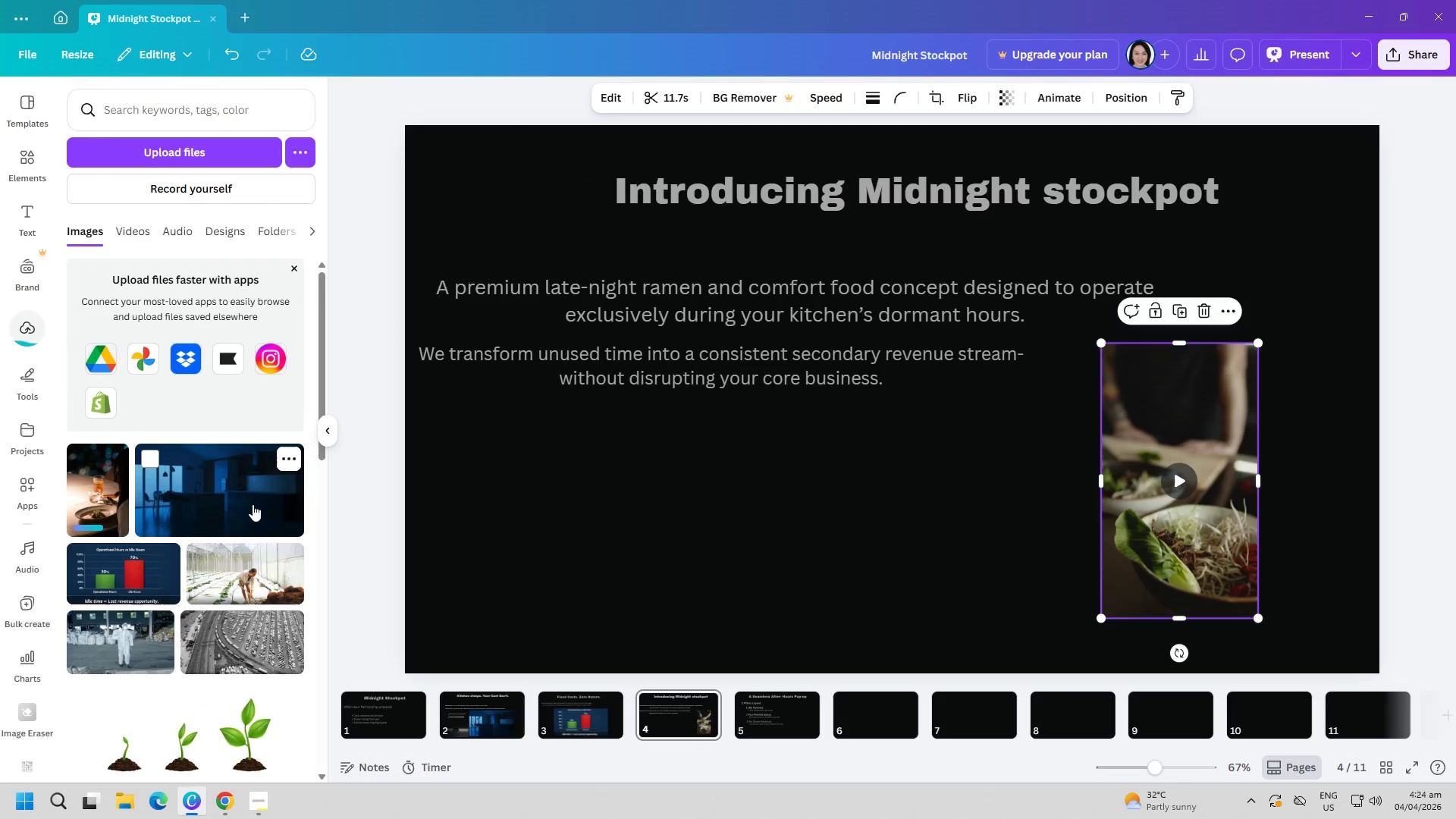 
left_click([105, 490])
 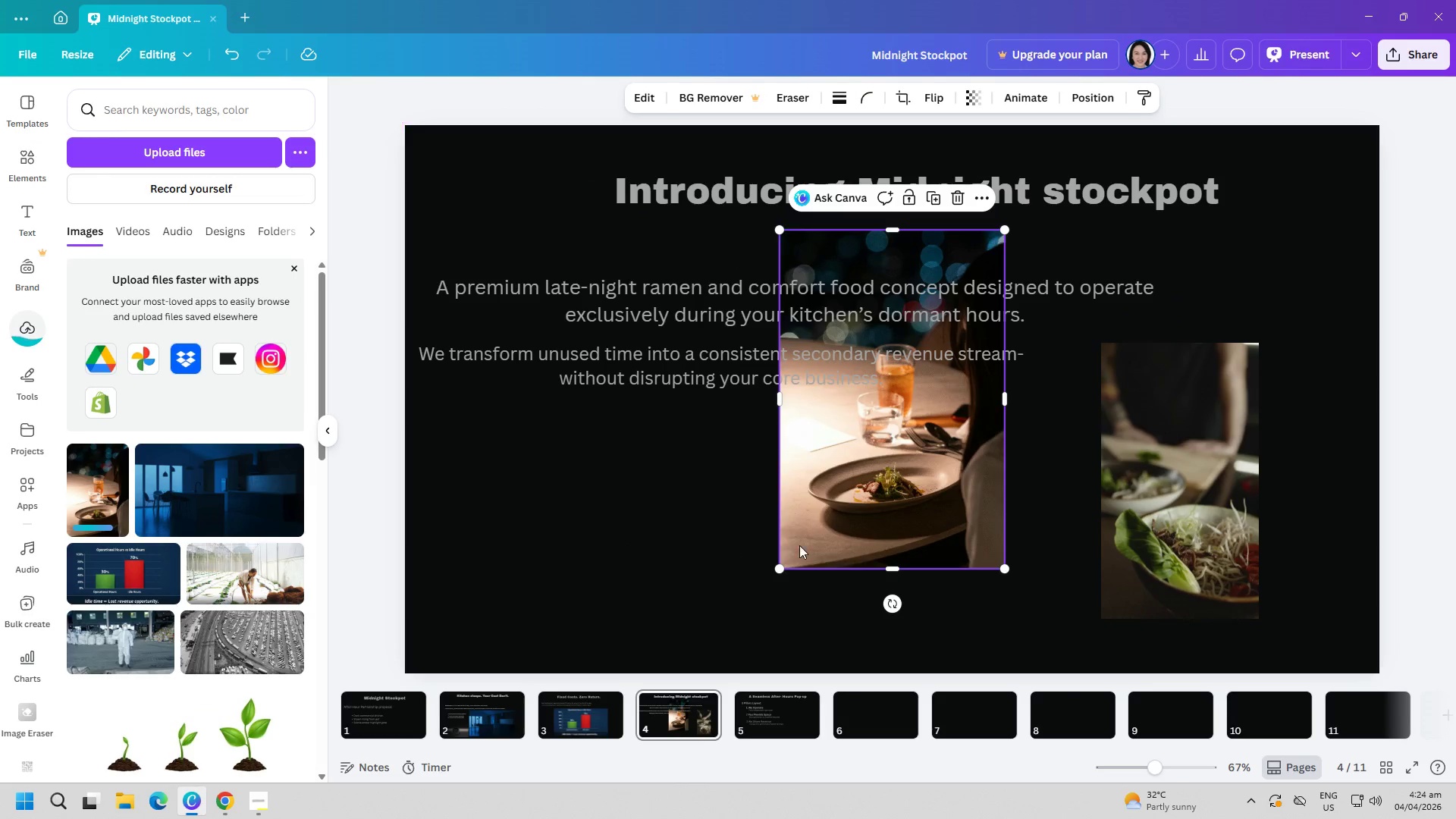 
left_click_drag(start_coordinate=[859, 501], to_coordinate=[731, 565])
 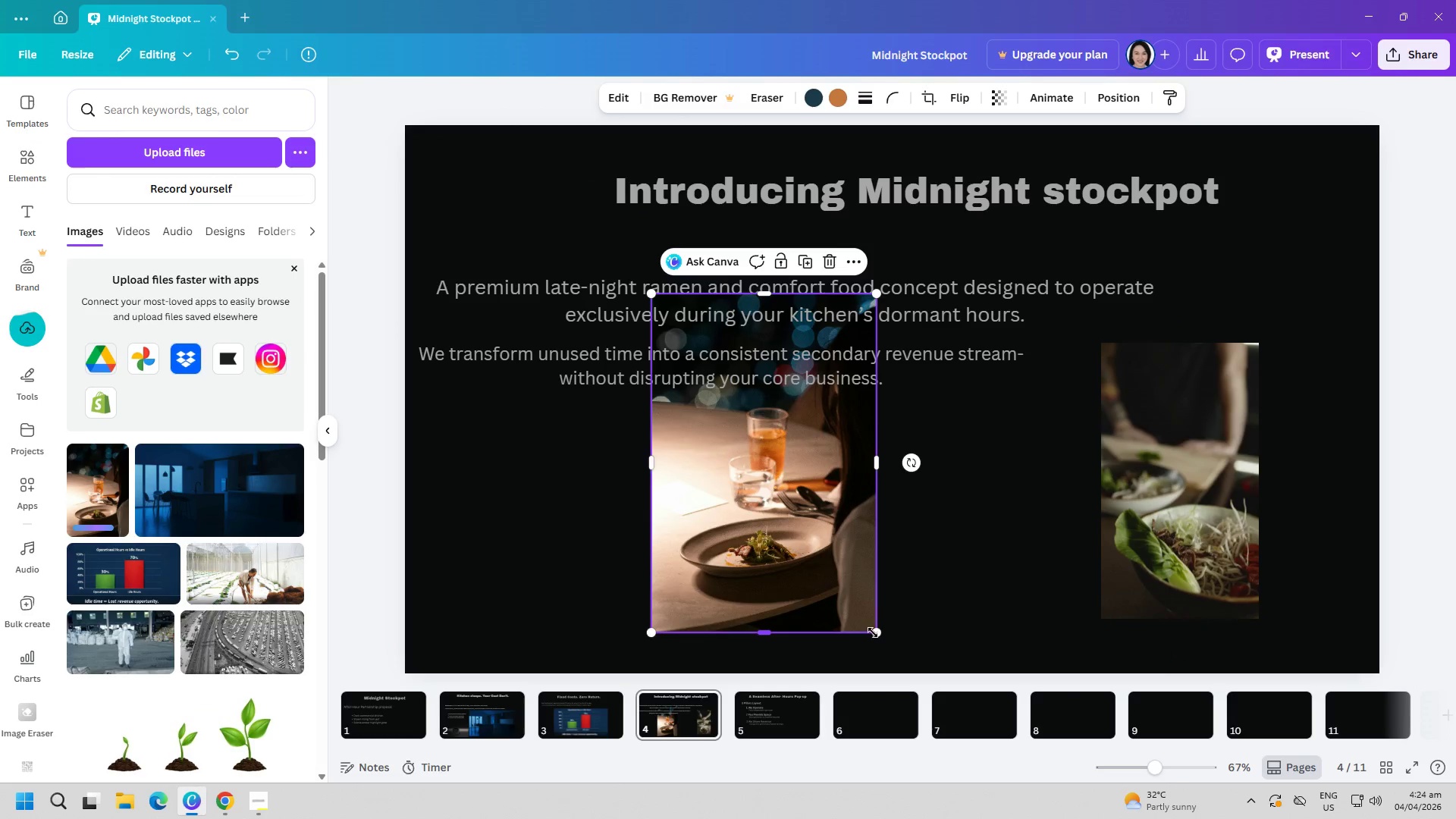 
left_click_drag(start_coordinate=[874, 634], to_coordinate=[773, 542])
 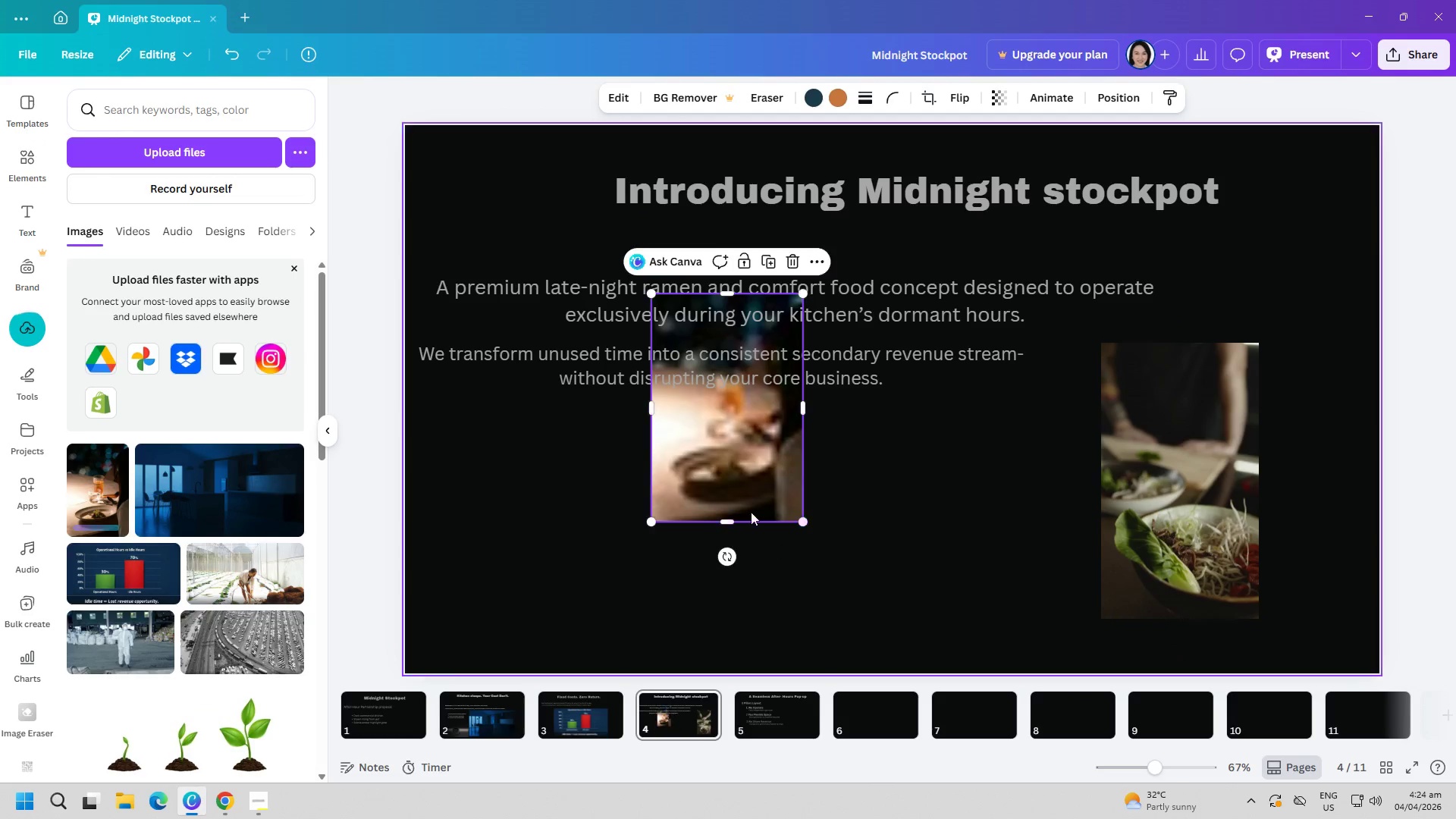 
left_click_drag(start_coordinate=[739, 490], to_coordinate=[623, 578])
 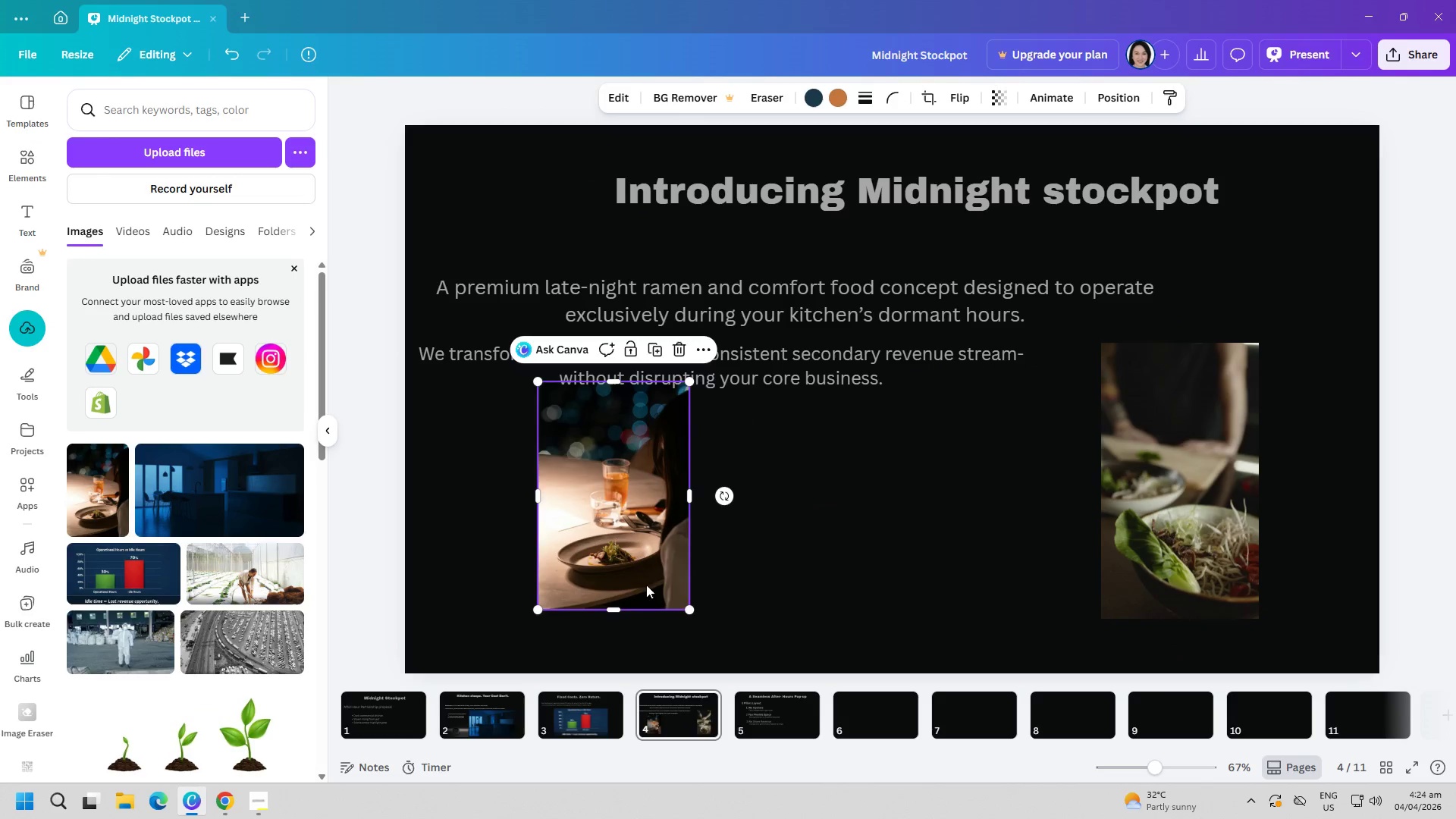 
left_click([818, 576])
 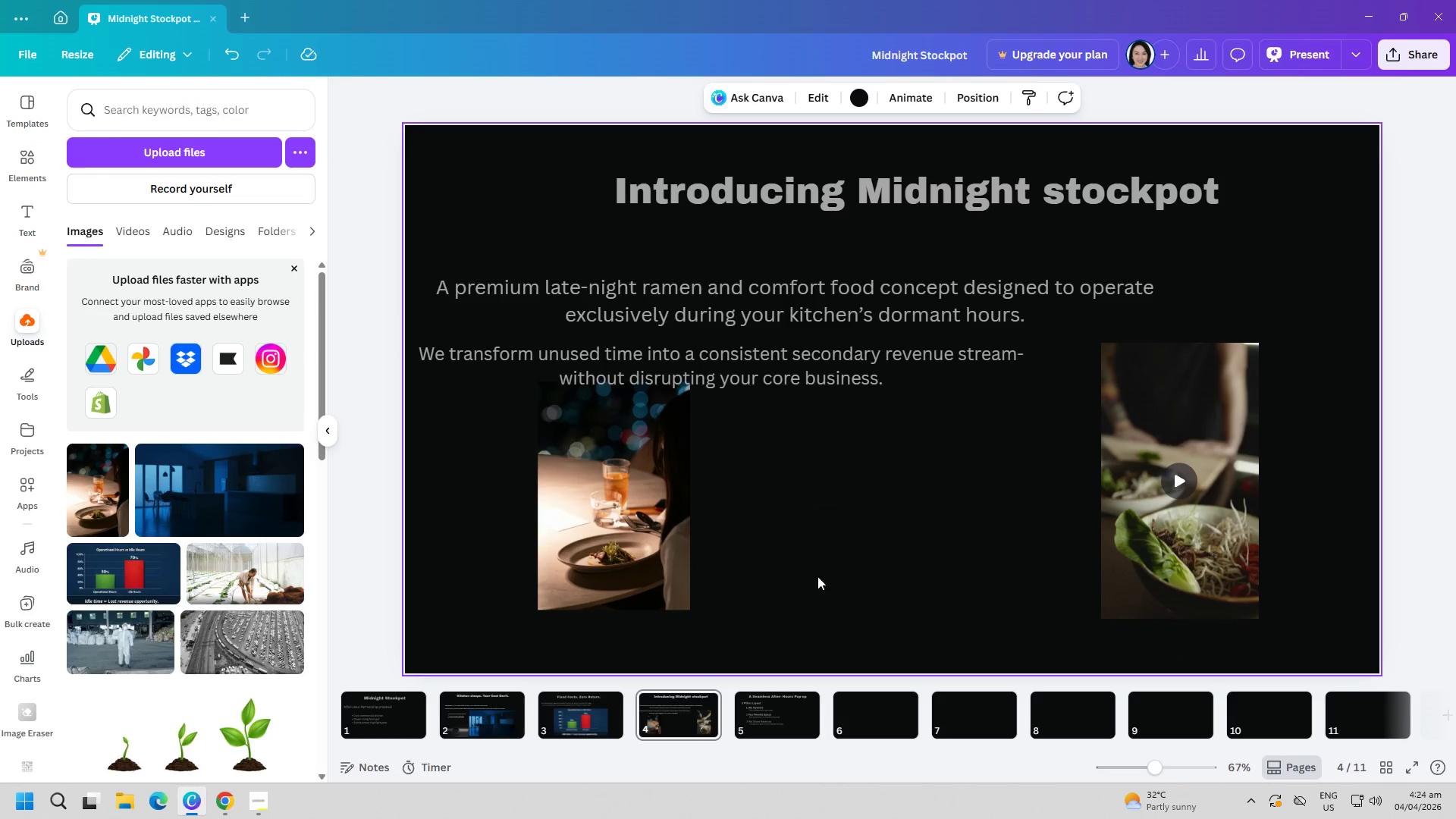 
left_click_drag(start_coordinate=[617, 500], to_coordinate=[745, 522])
 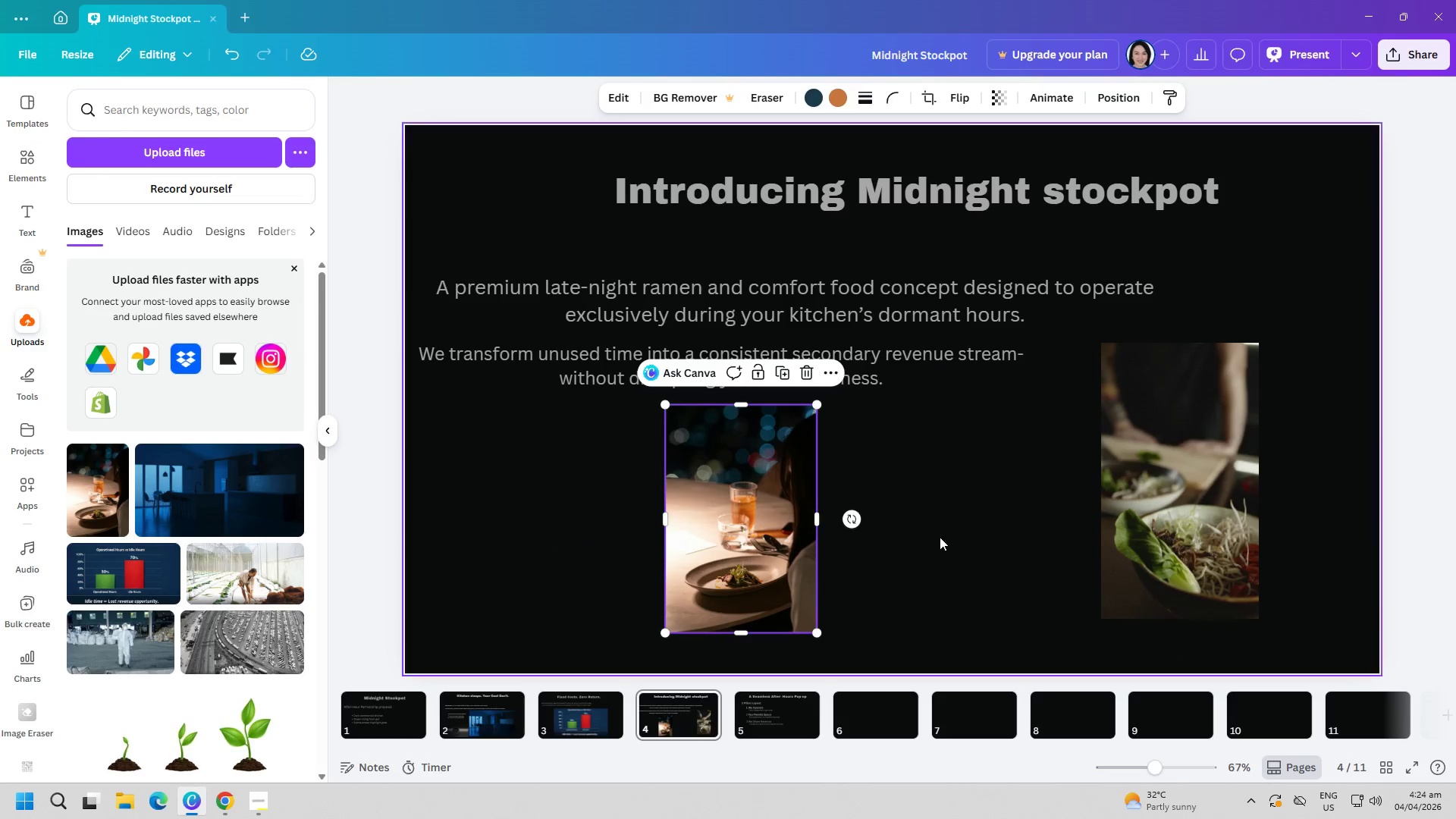 
left_click_drag(start_coordinate=[984, 535], to_coordinate=[989, 535])
 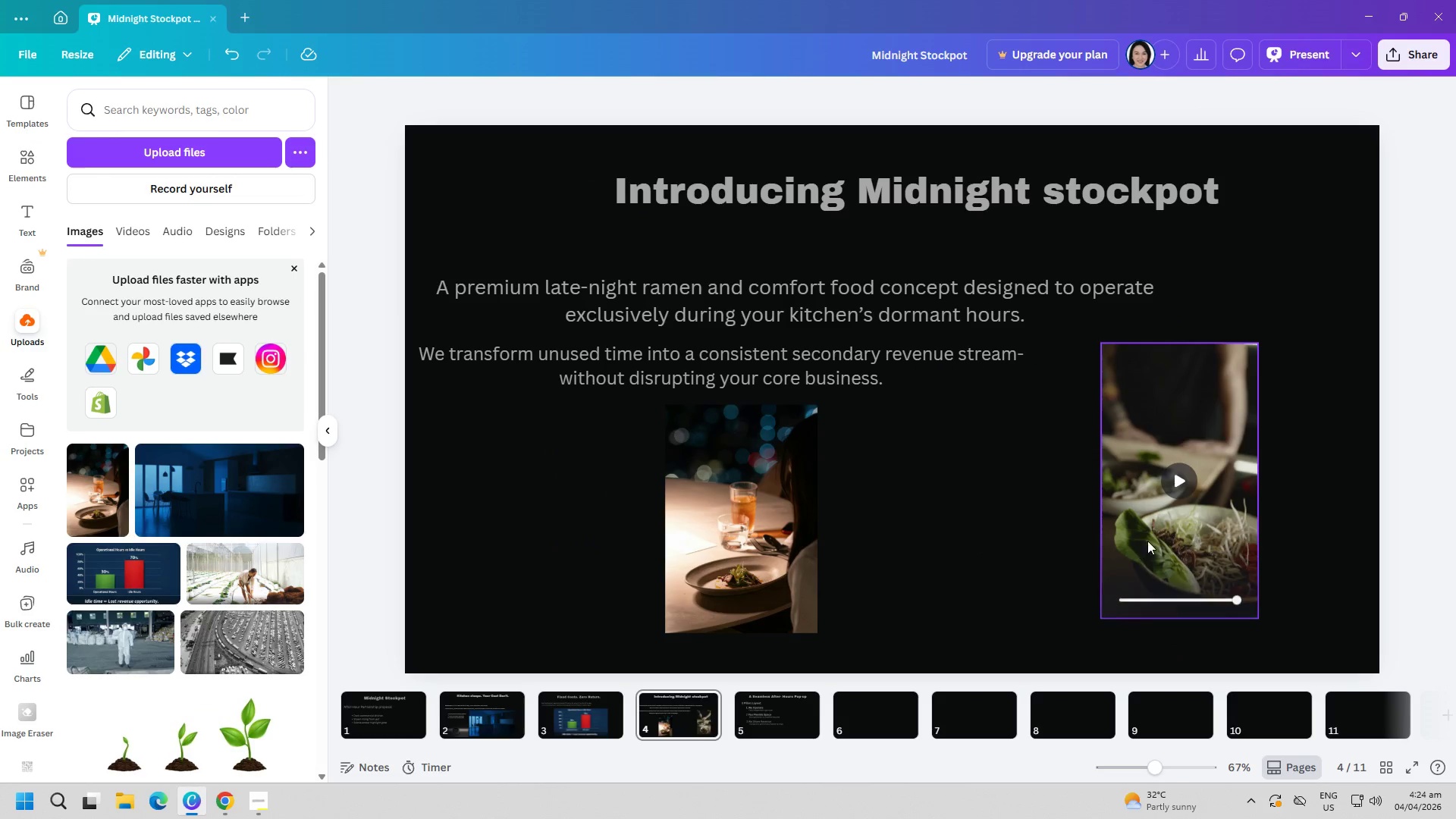 
left_click_drag(start_coordinate=[1159, 535], to_coordinate=[1102, 504])
 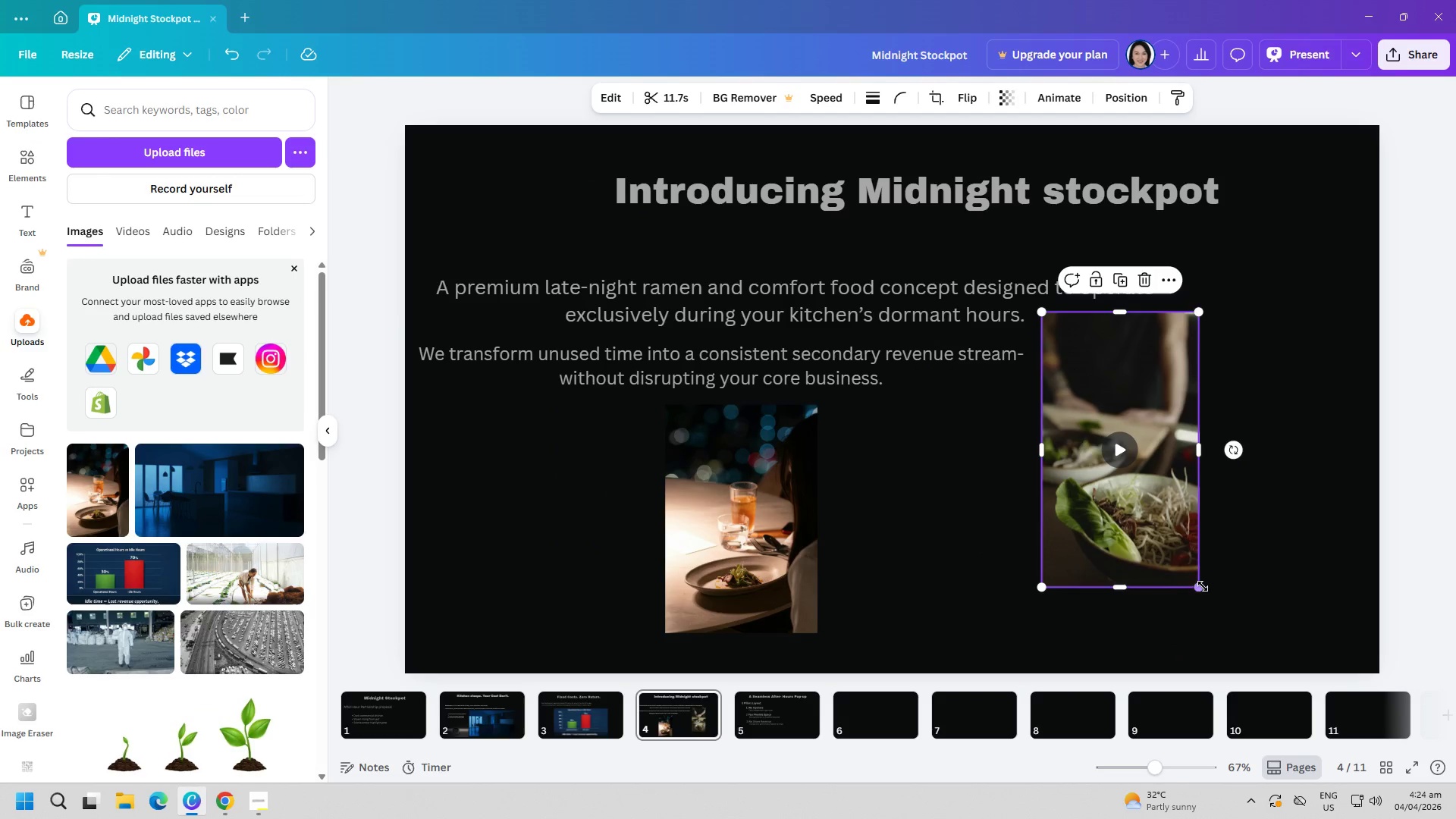 
left_click_drag(start_coordinate=[1203, 586], to_coordinate=[1282, 626])
 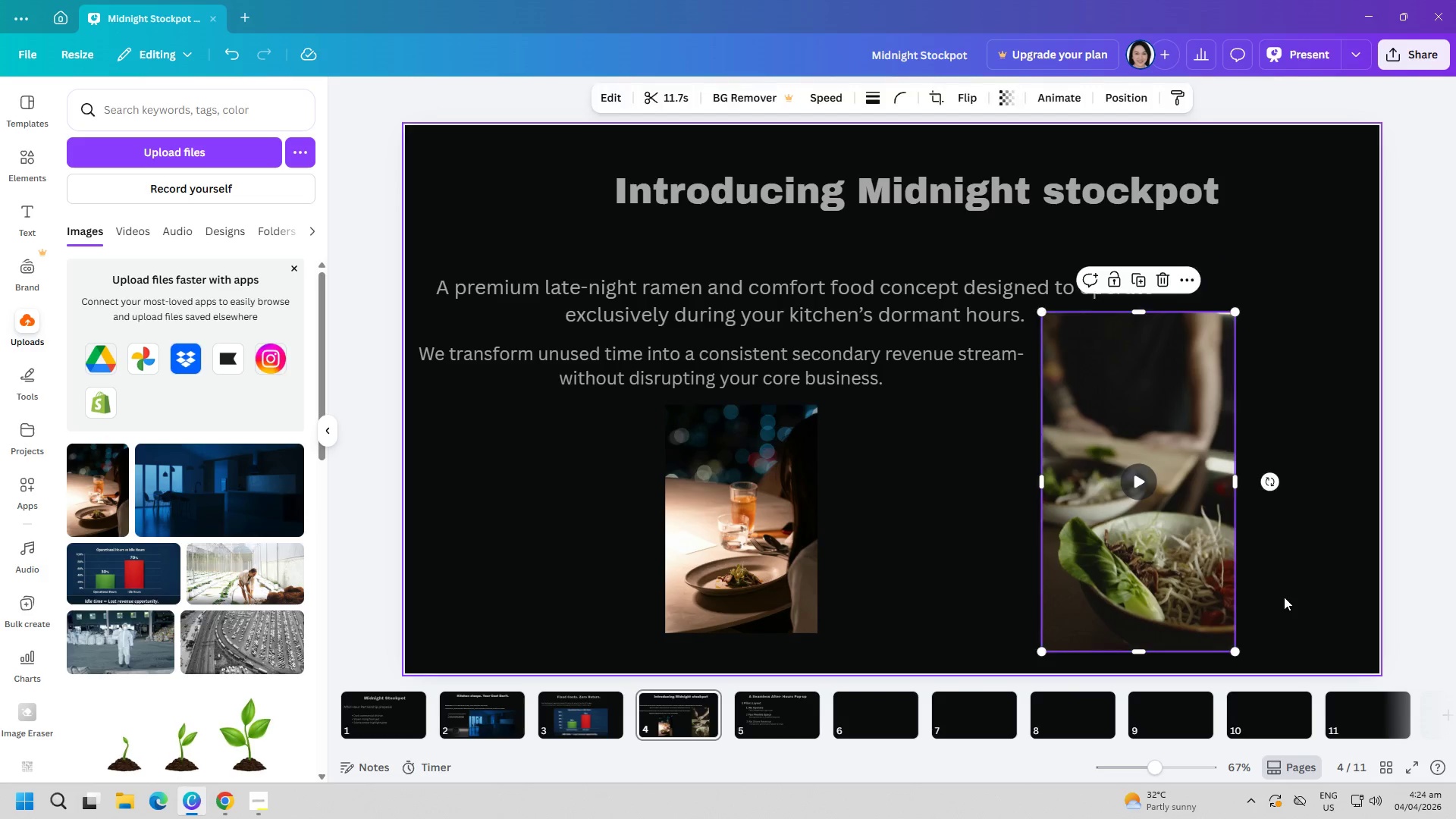 
left_click_drag(start_coordinate=[1284, 601], to_coordinate=[1284, 597])
 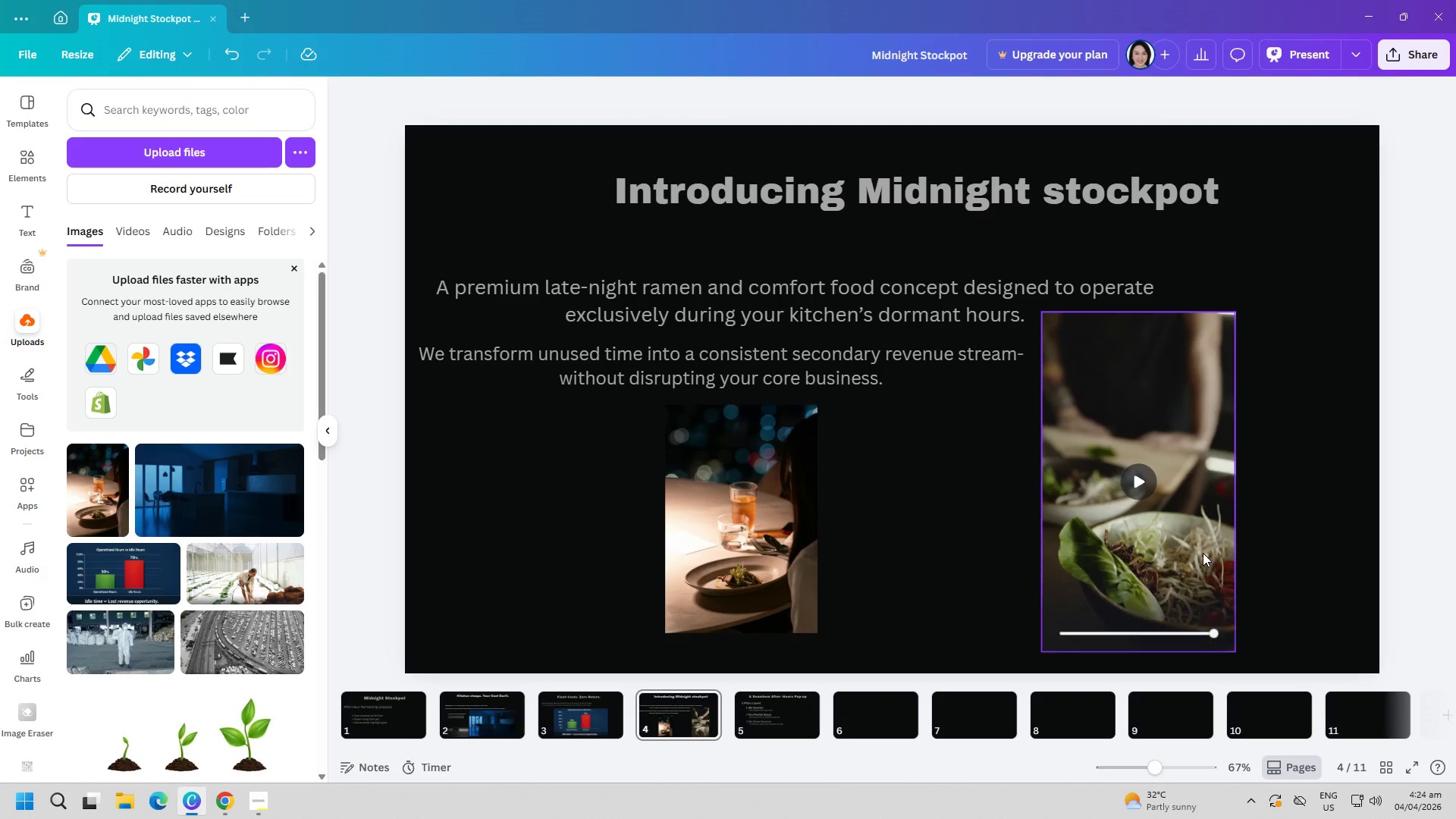 
left_click_drag(start_coordinate=[1203, 553], to_coordinate=[1222, 549])
 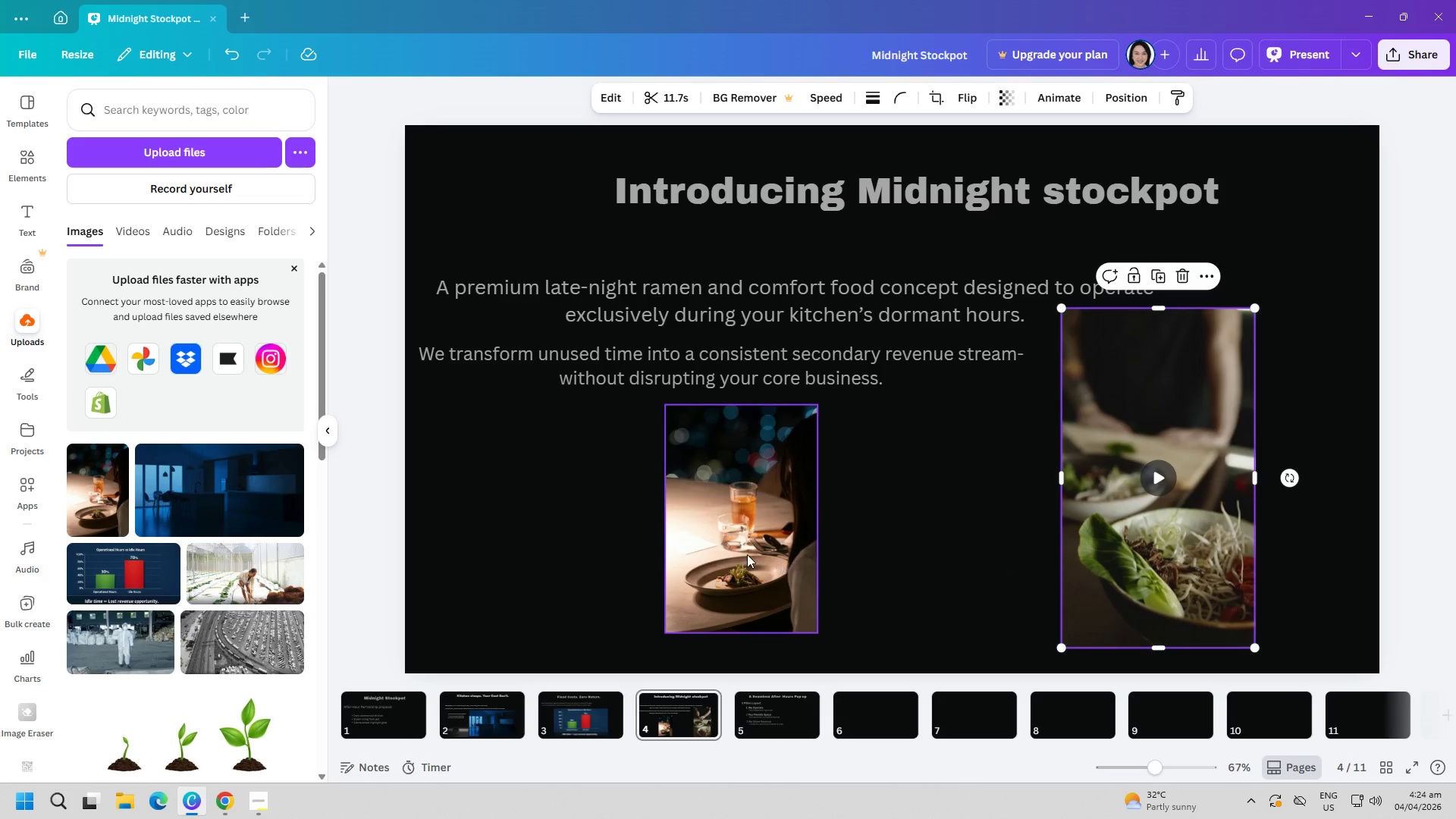 
left_click_drag(start_coordinate=[745, 553], to_coordinate=[943, 552])
 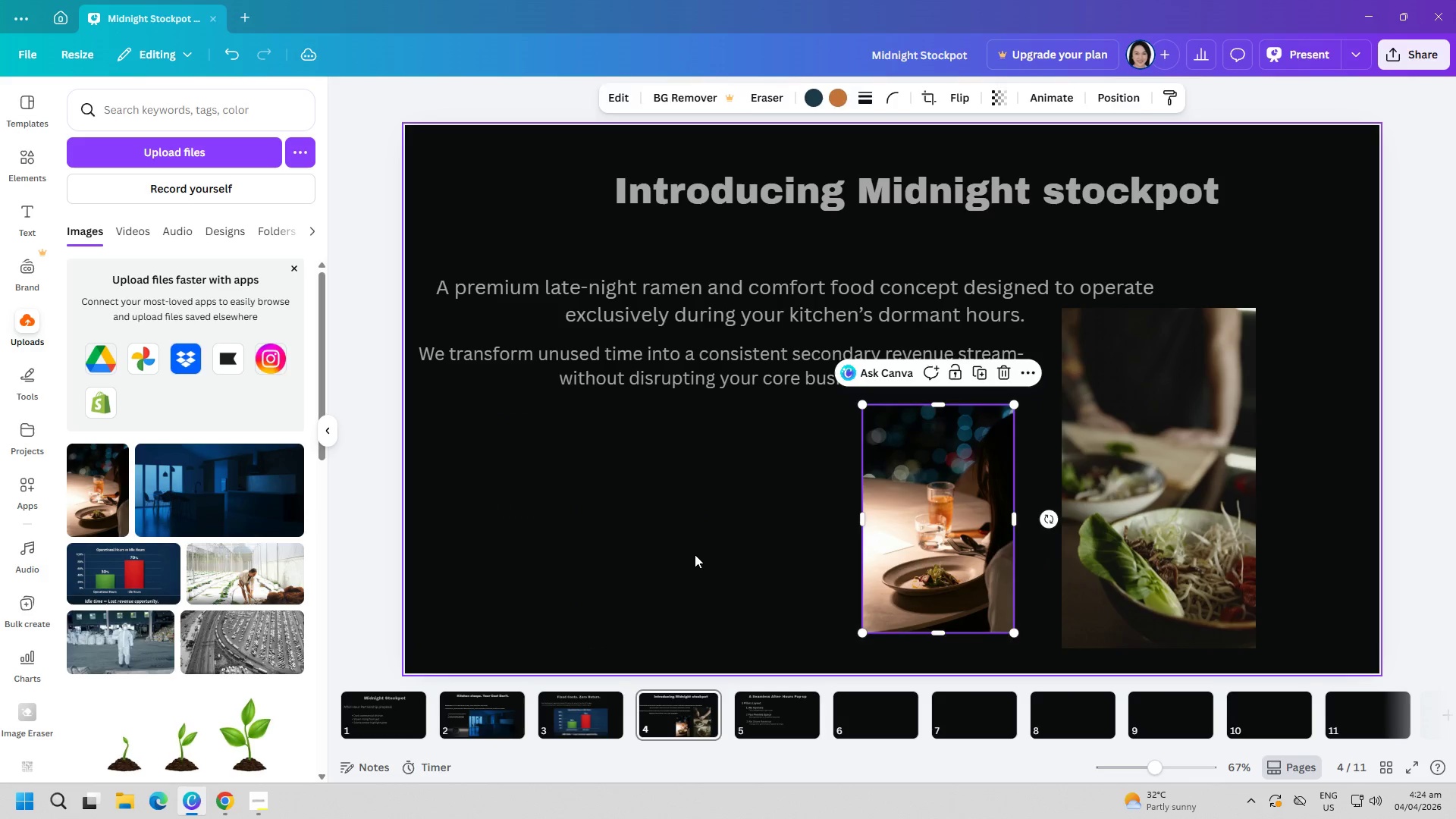 
left_click([695, 554])
 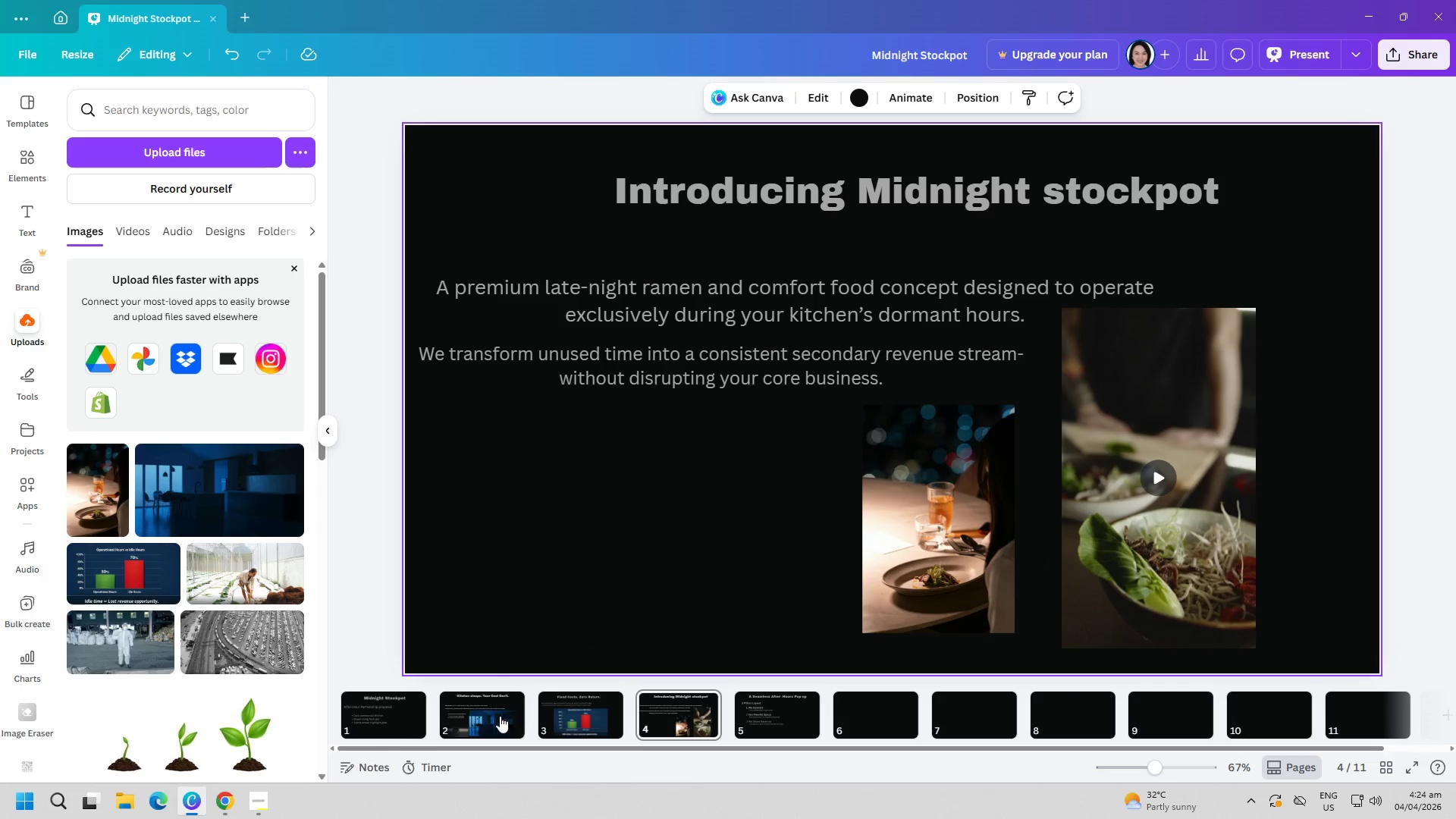 
left_click([500, 716])
 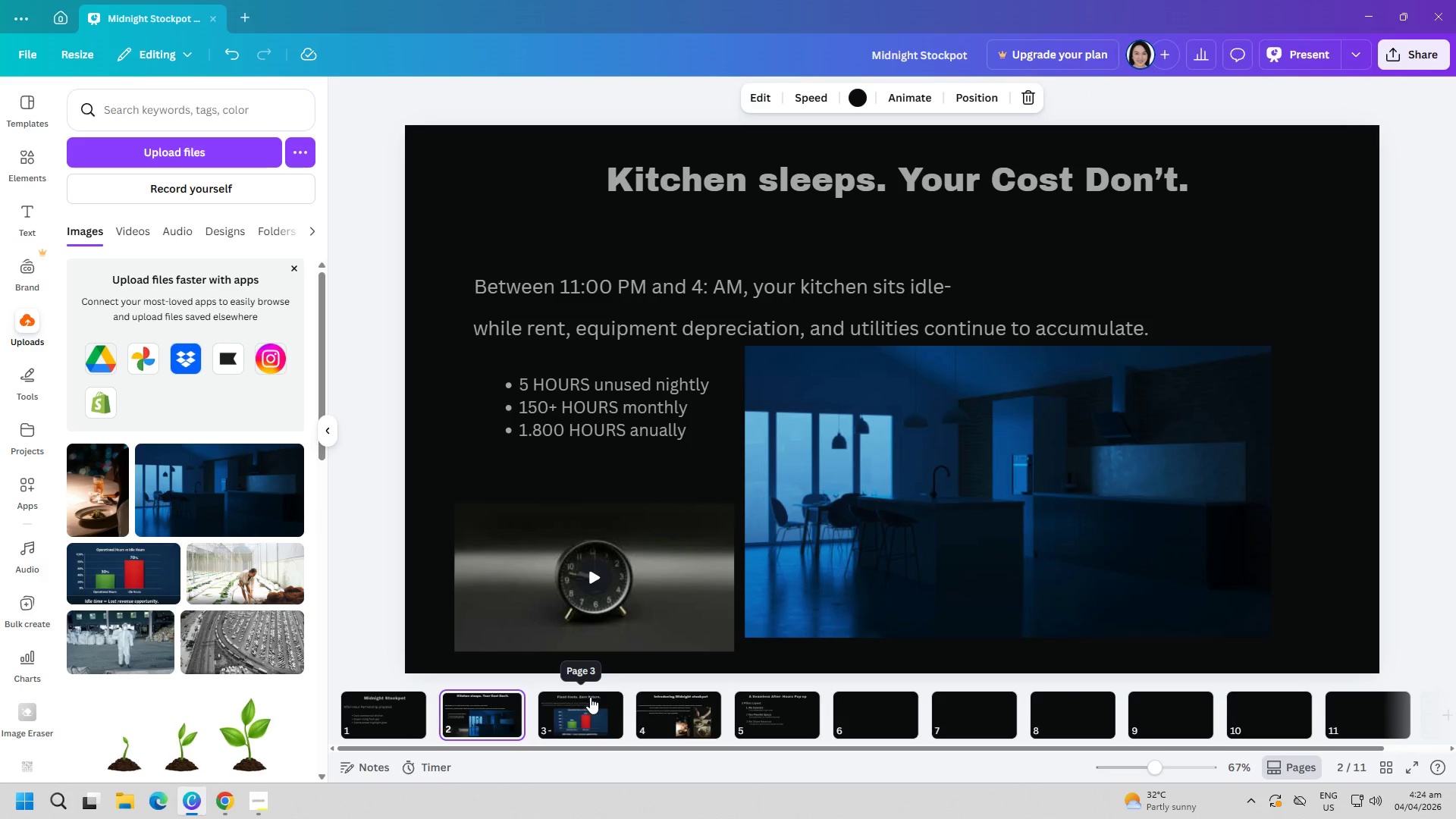 
left_click([590, 697])
 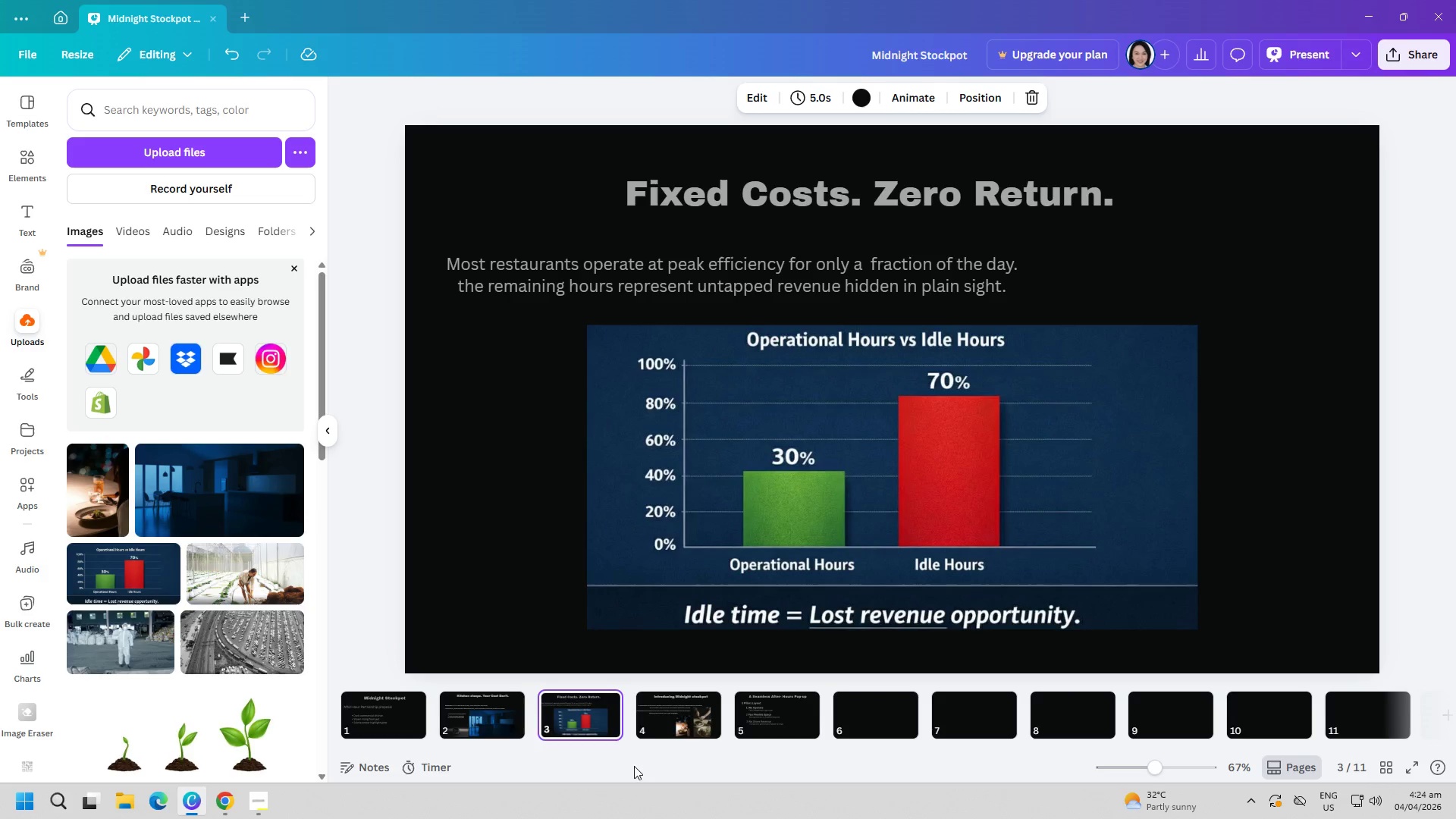 
left_click([676, 726])
 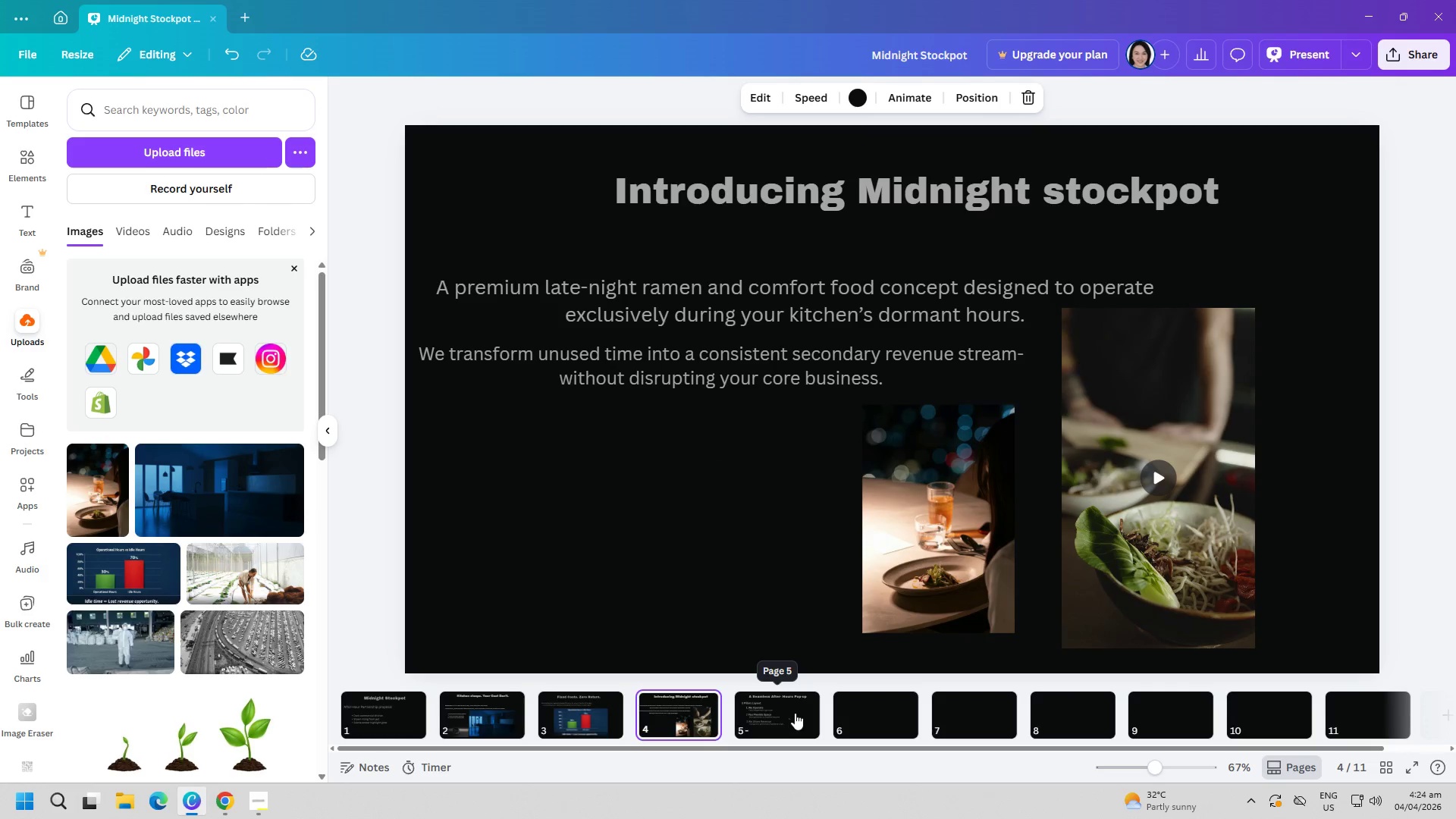 
left_click([785, 713])
 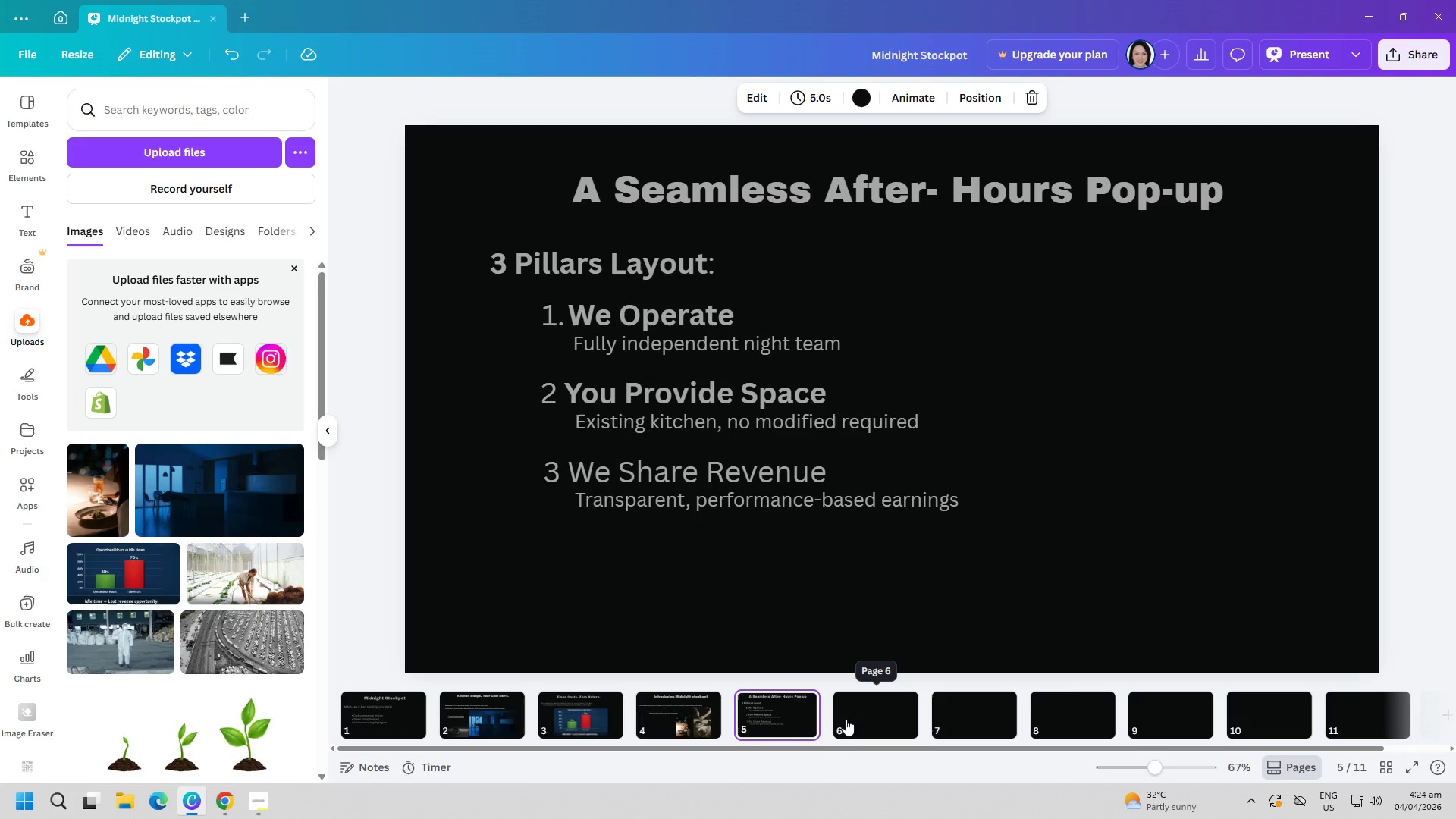 
left_click([389, 706])
 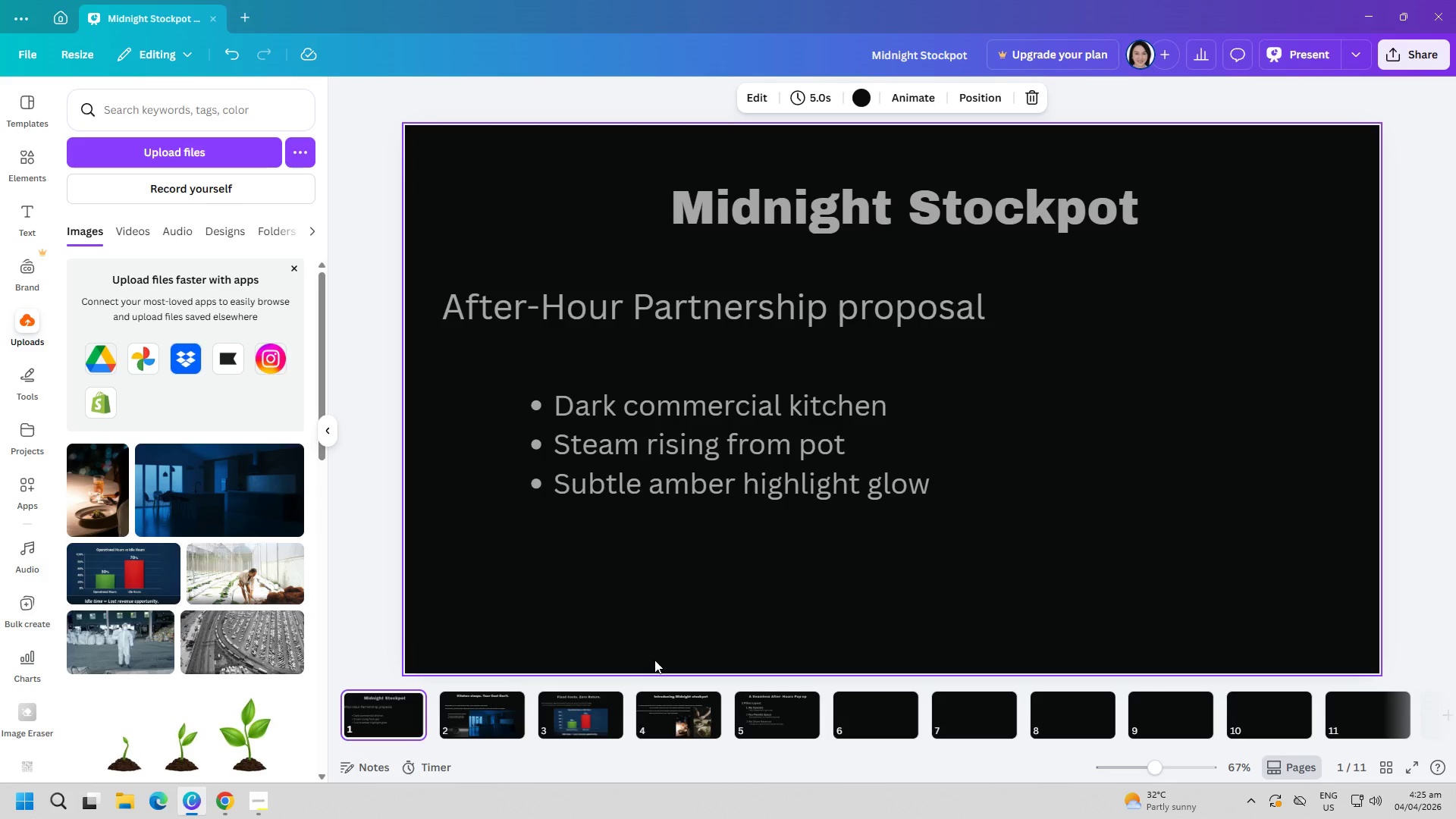 
wait(41.75)
 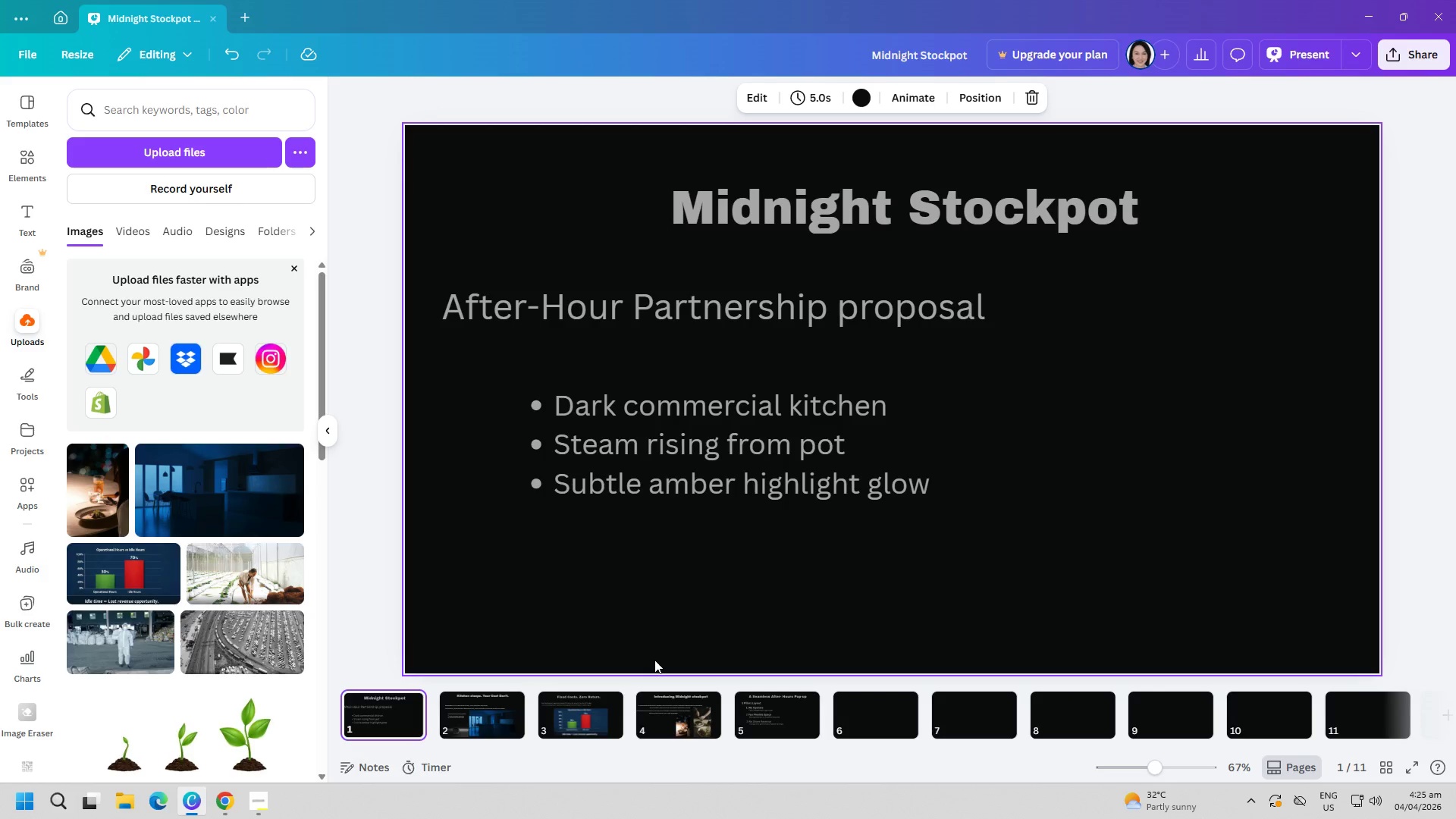 
left_click([219, 806])
 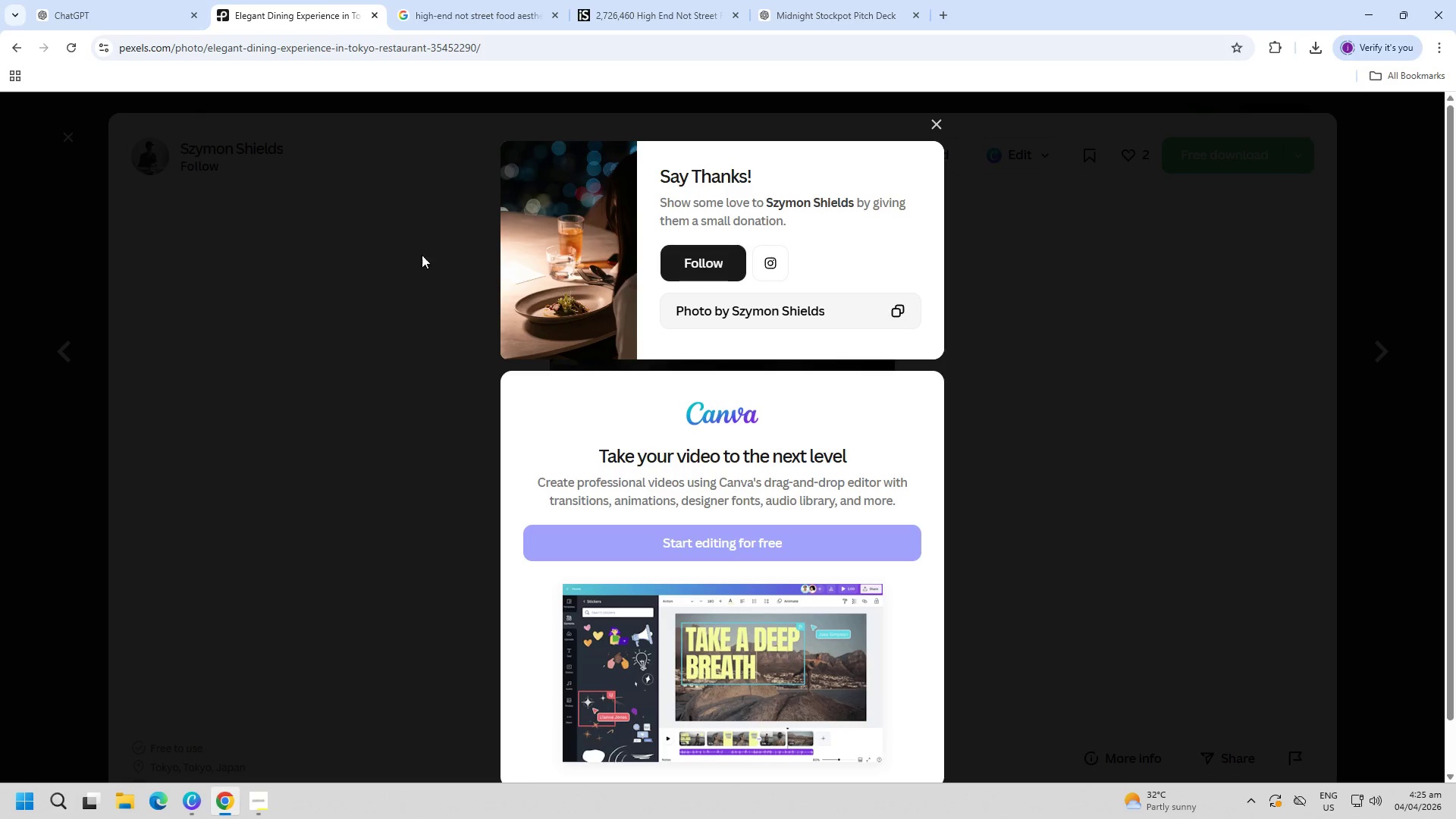 
key(Escape)
 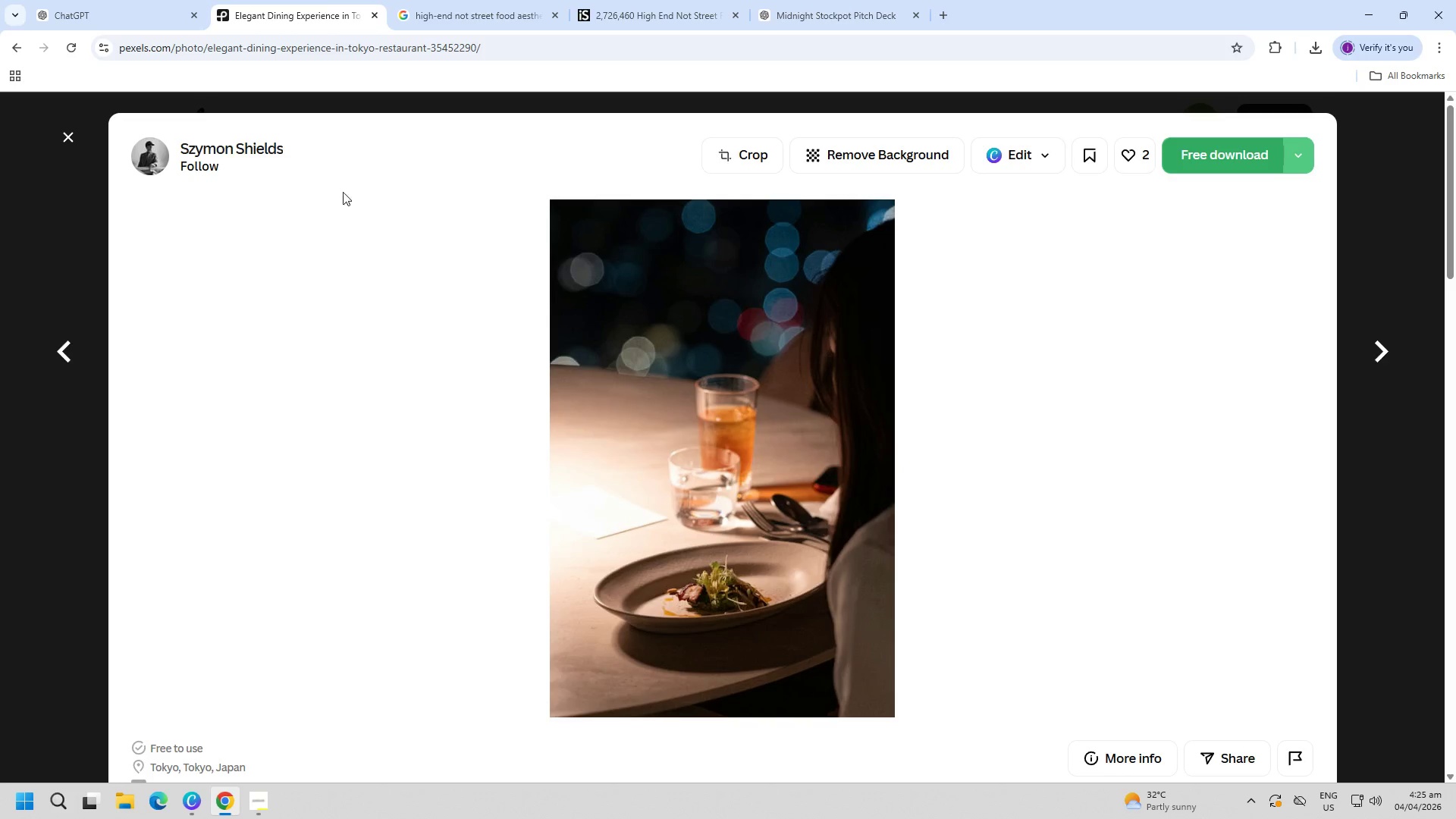 
key(Escape)
 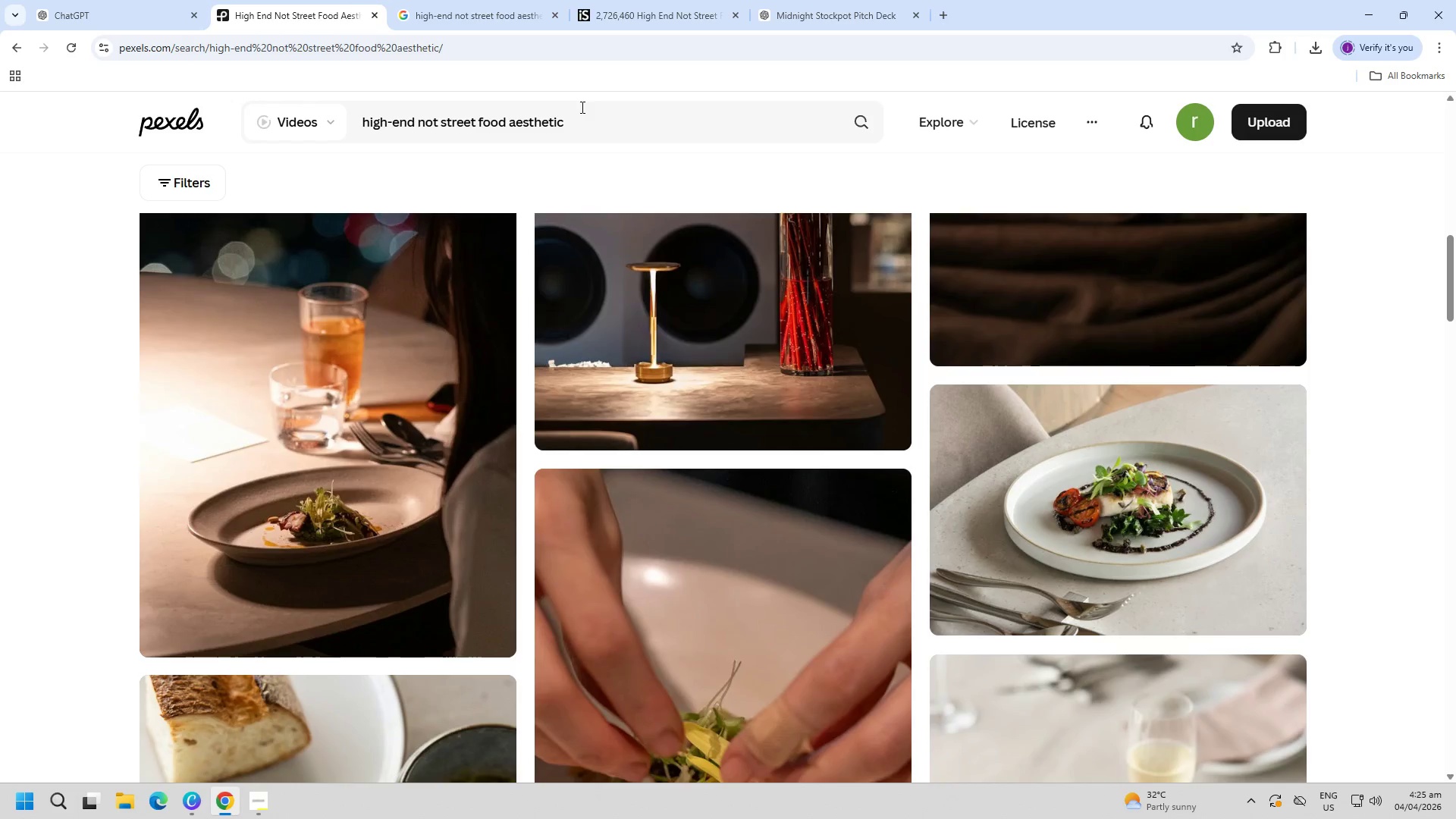 
double_click([585, 111])
 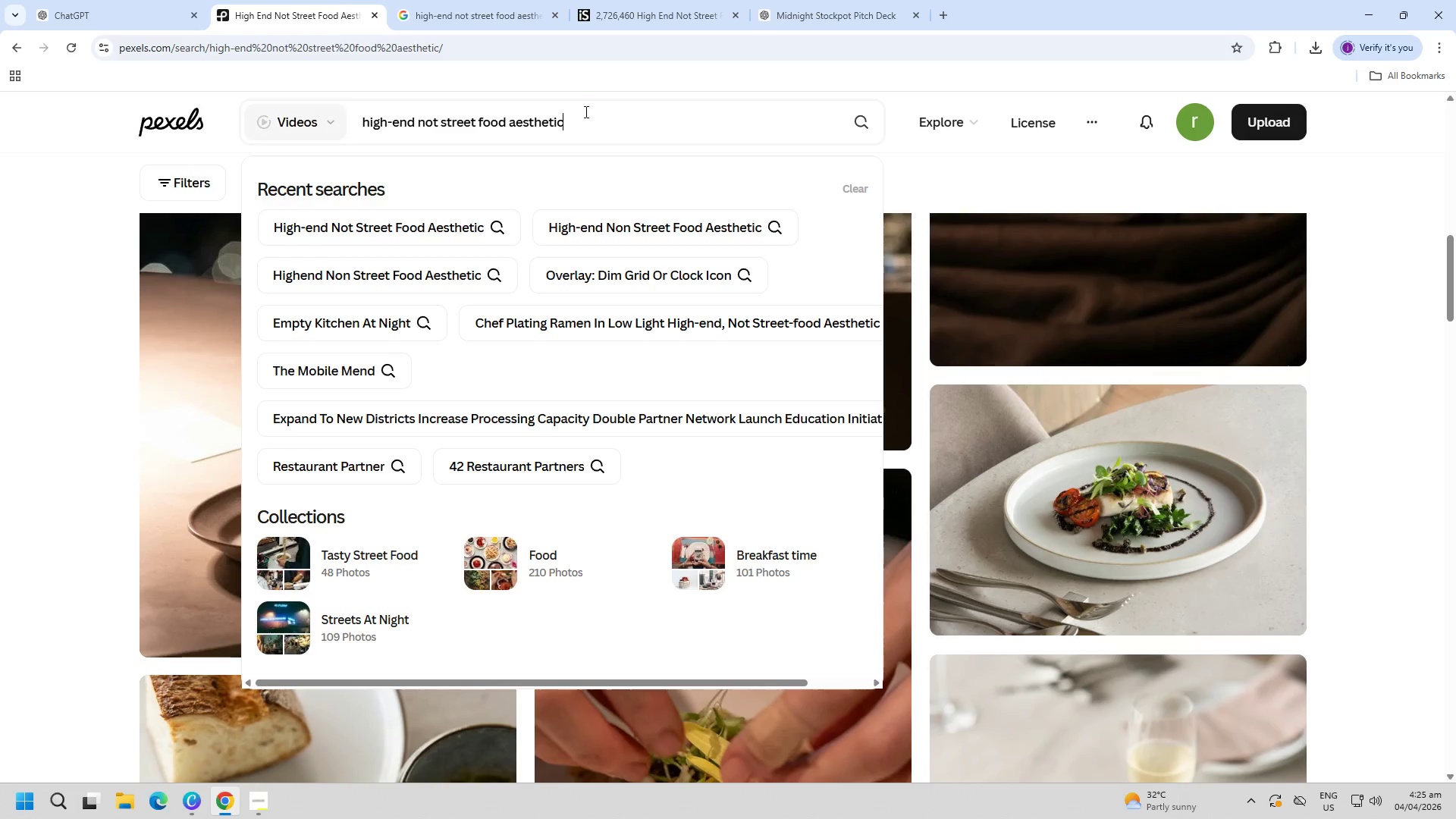 
triple_click([585, 111])
 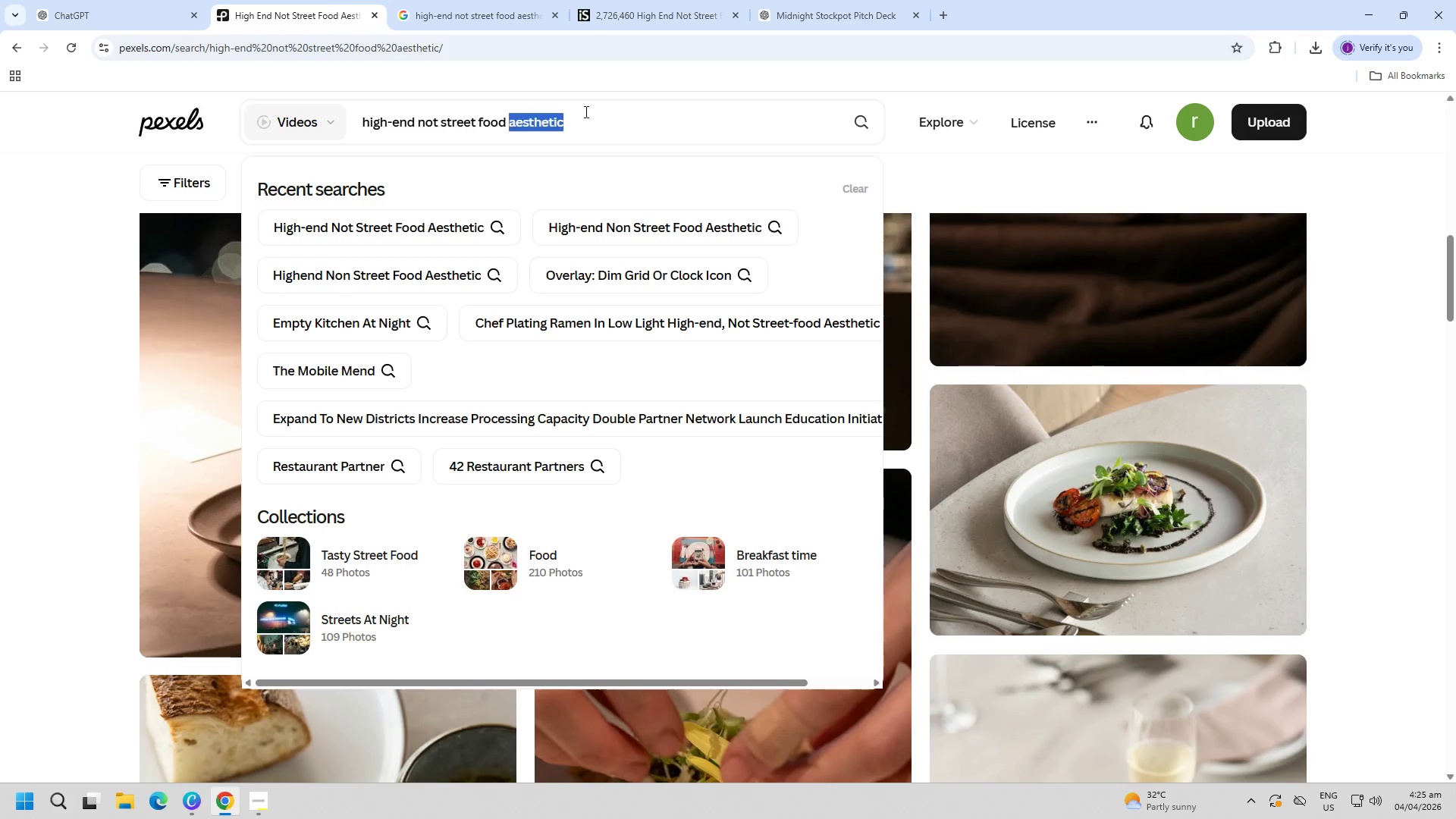 
triple_click([585, 111])
 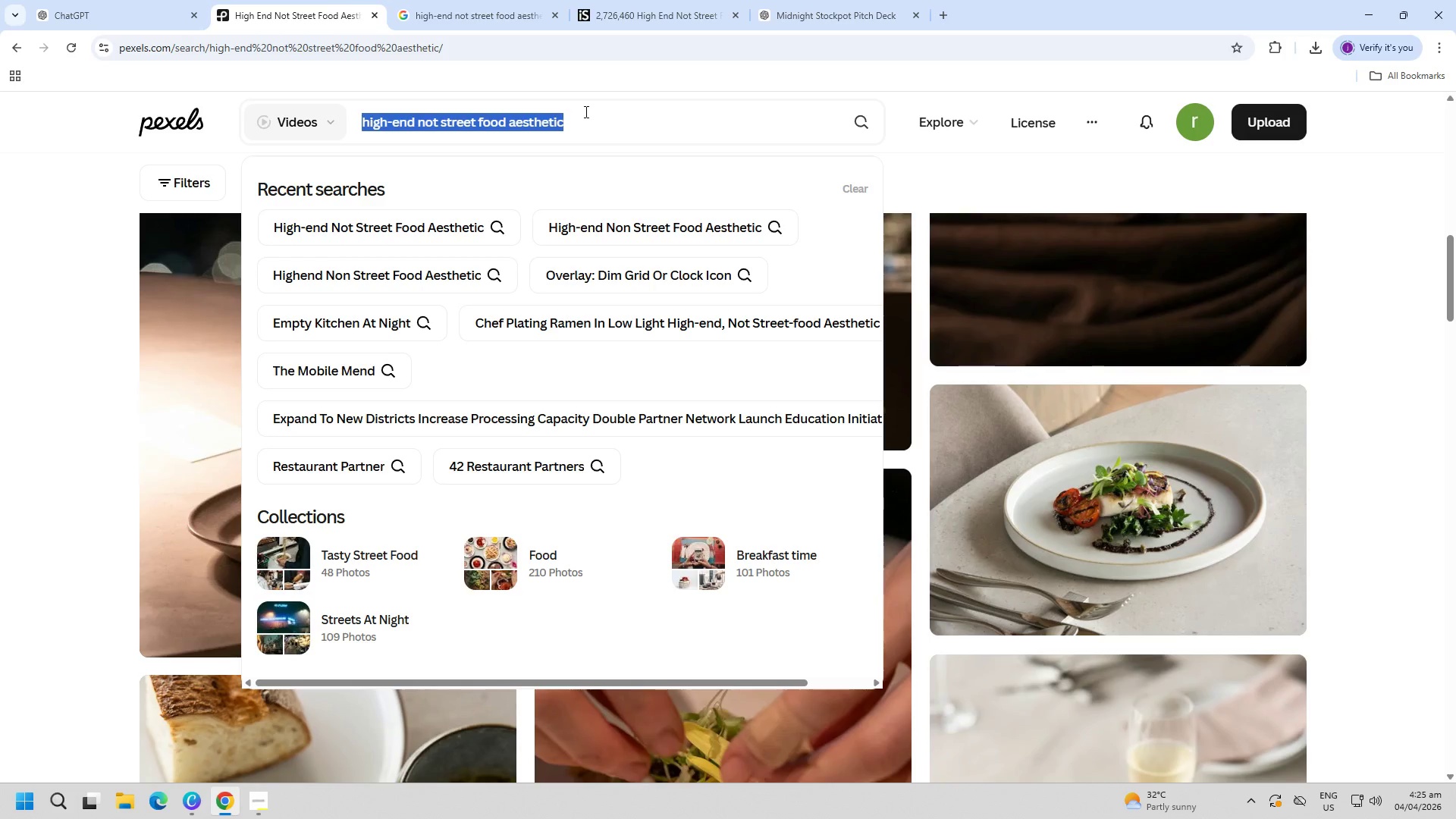 
type(dark r)
key(Backspace)
type(commercial kitchen)
 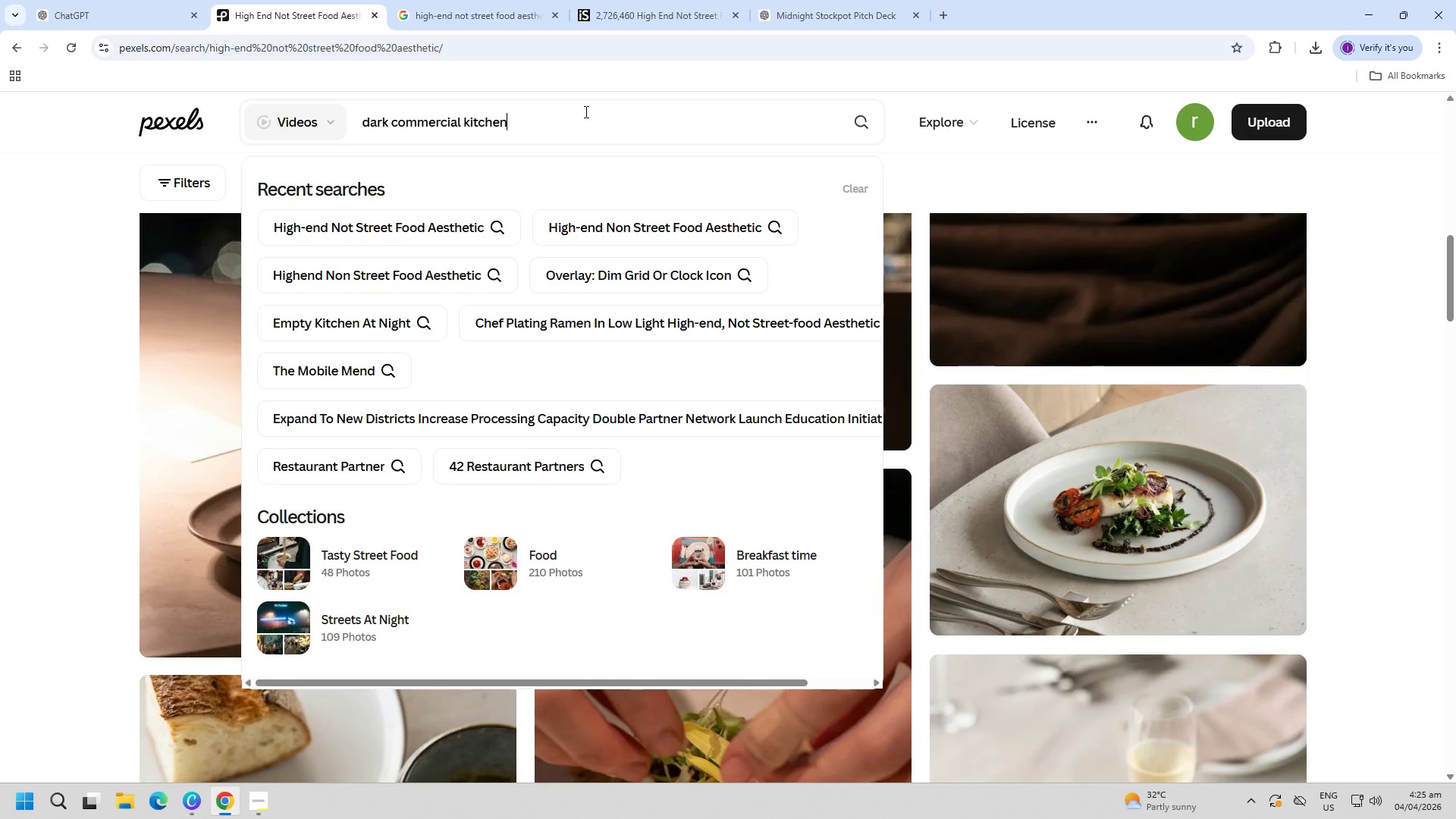 
key(Enter)
 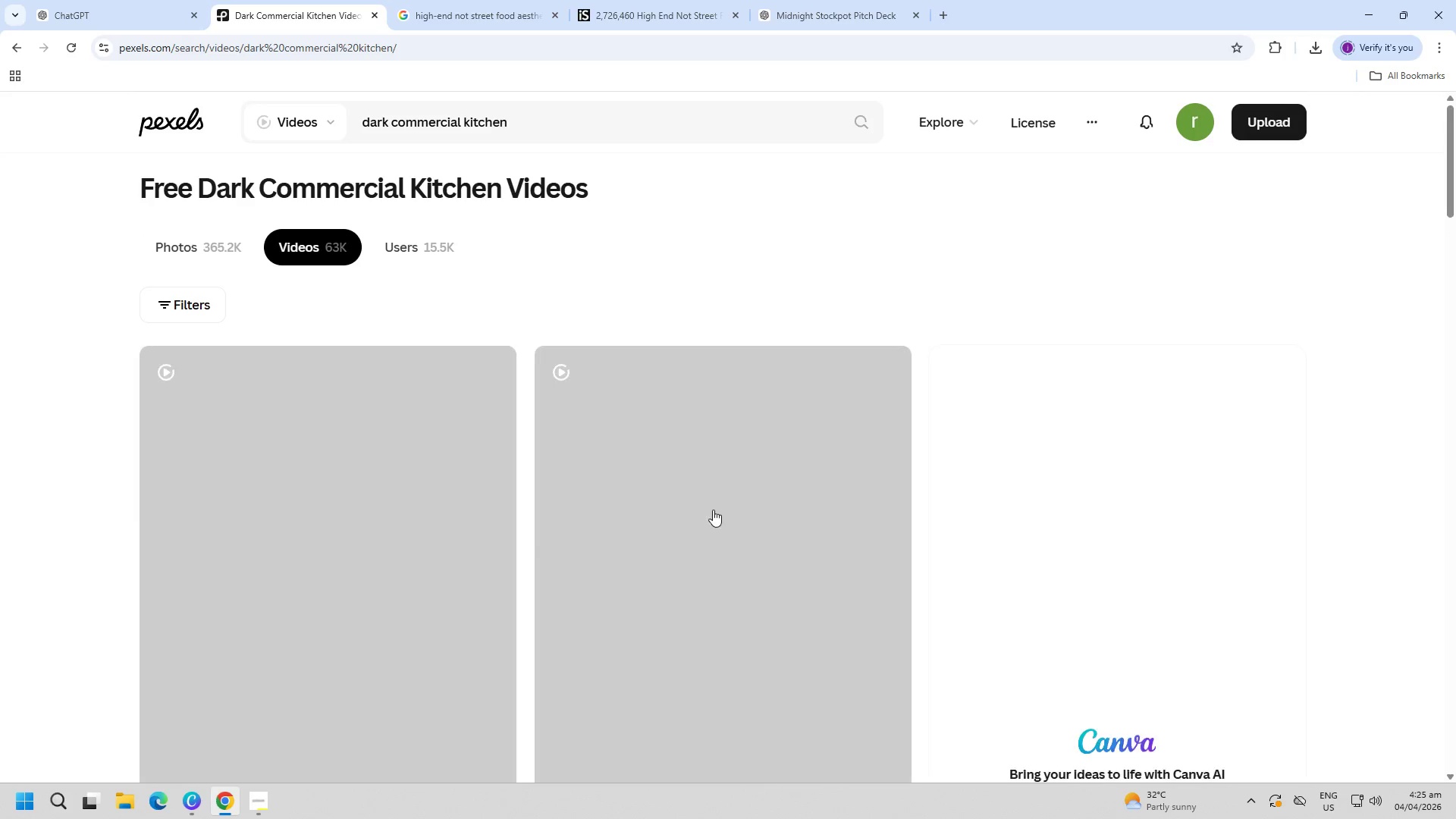 
scroll: coordinate [736, 501], scroll_direction: down, amount: 34.0
 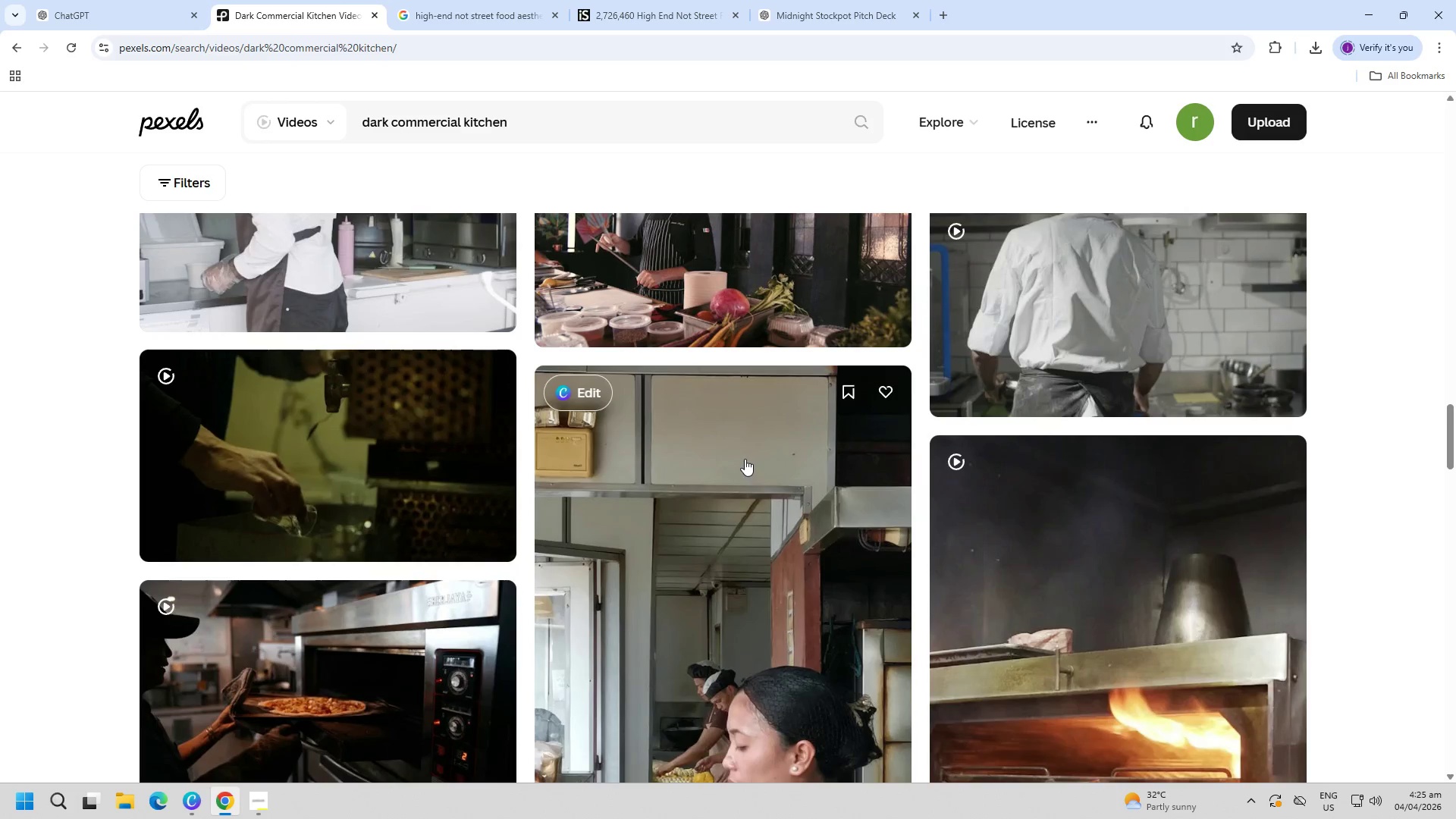 
scroll: coordinate [689, 470], scroll_direction: down, amount: 13.0
 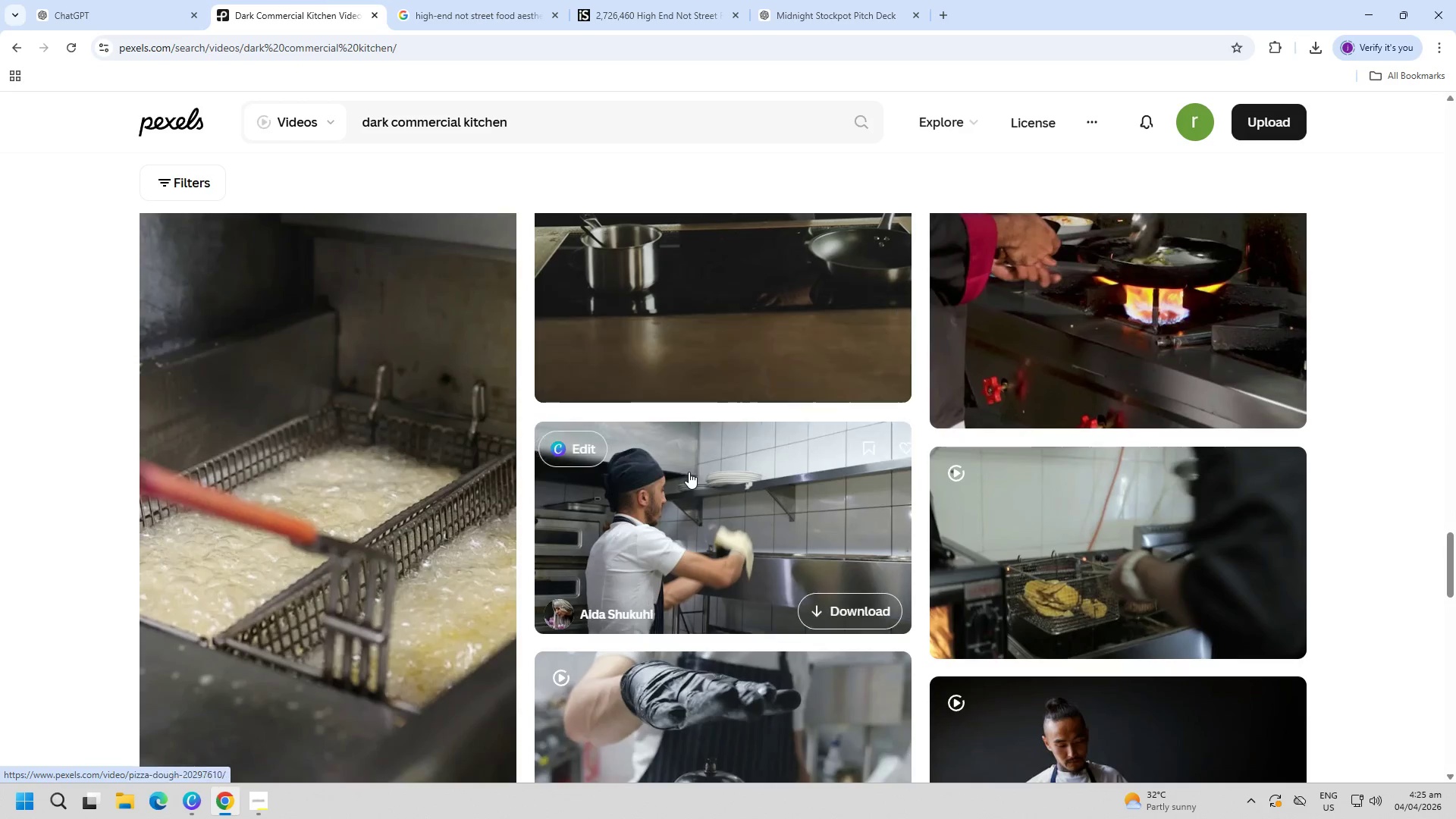 
scroll: coordinate [690, 471], scroll_direction: up, amount: 4.0
 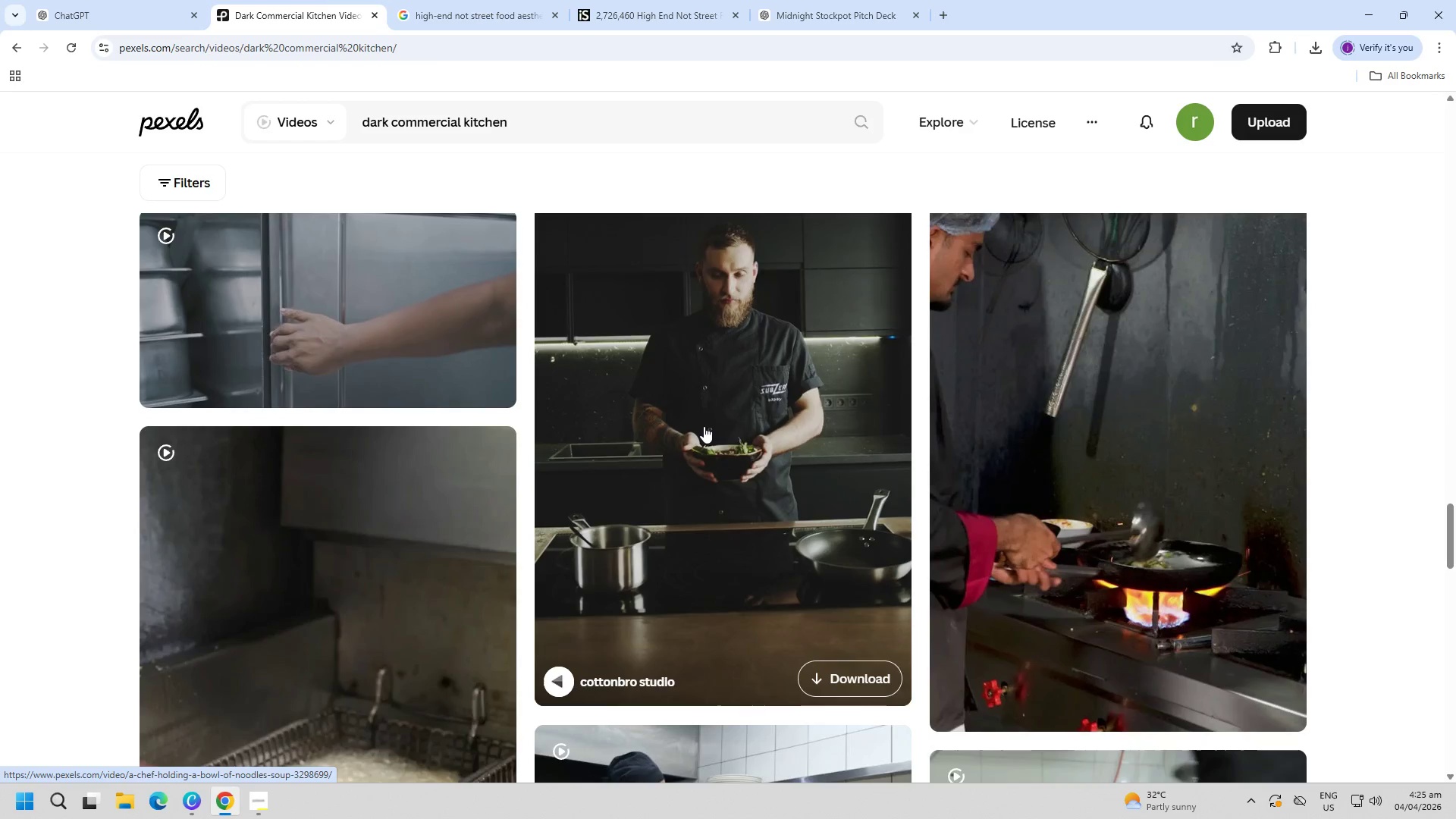 
left_click([704, 426])
 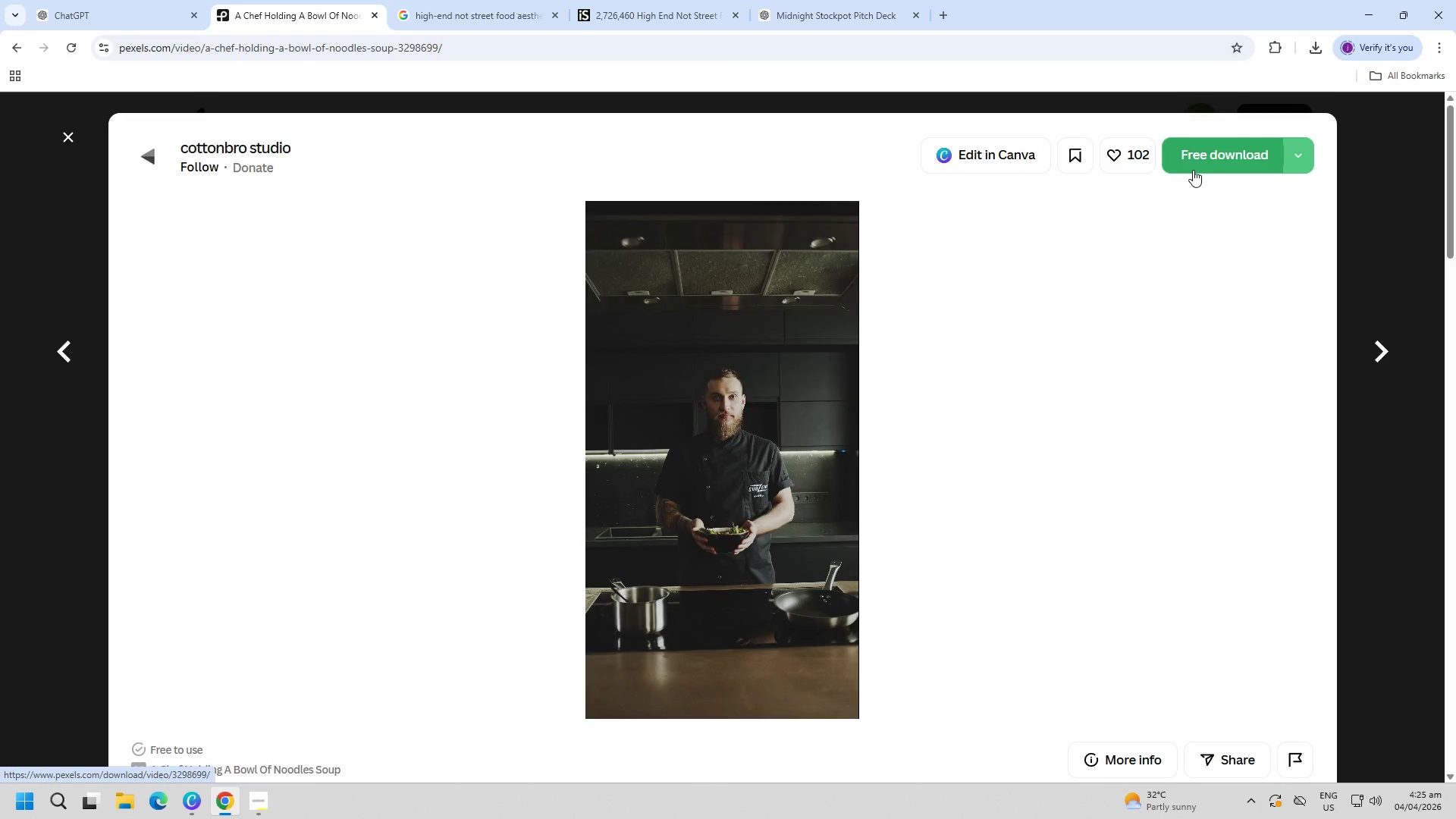 
wait(7.45)
 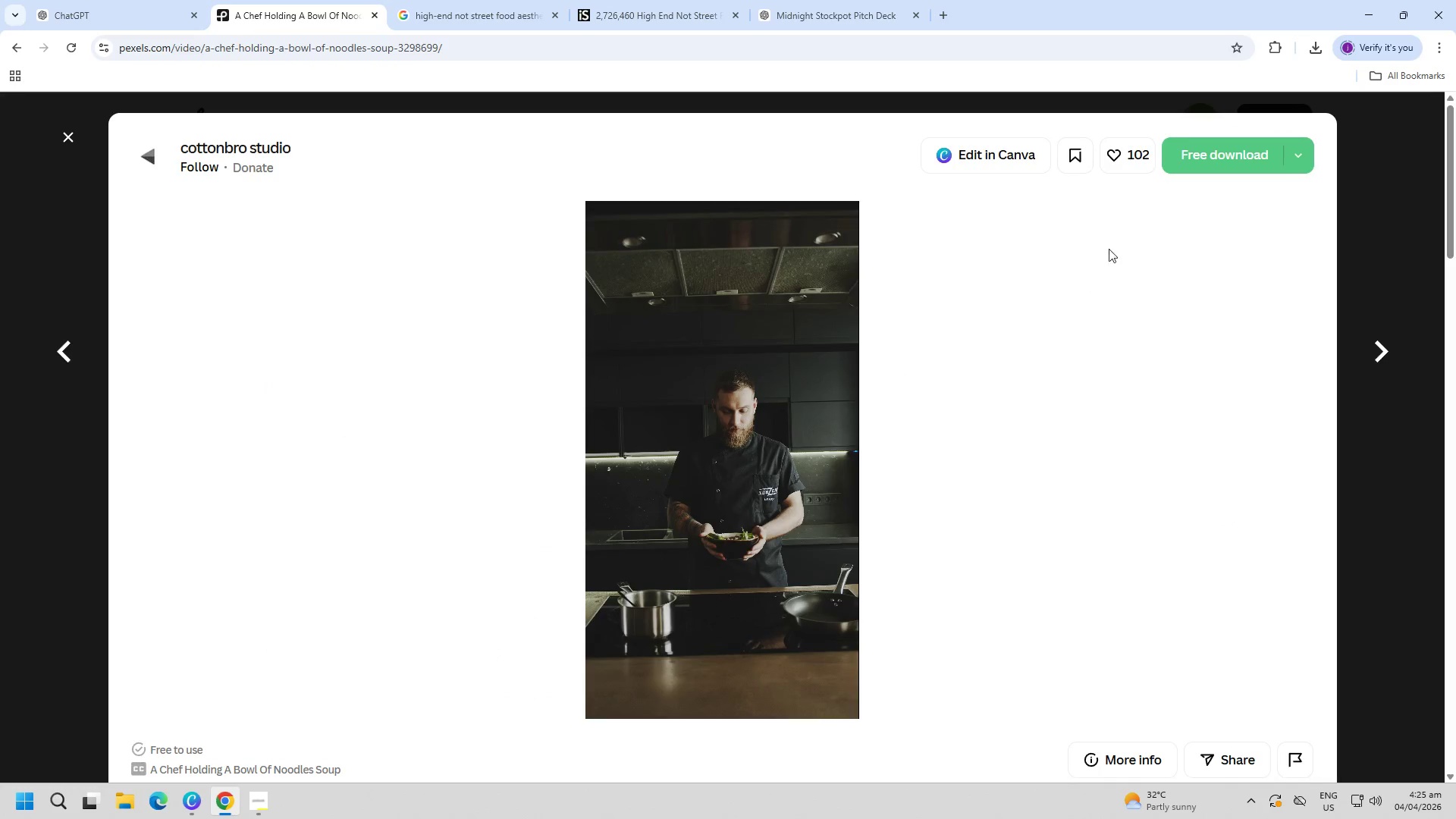 
left_click([1193, 170])
 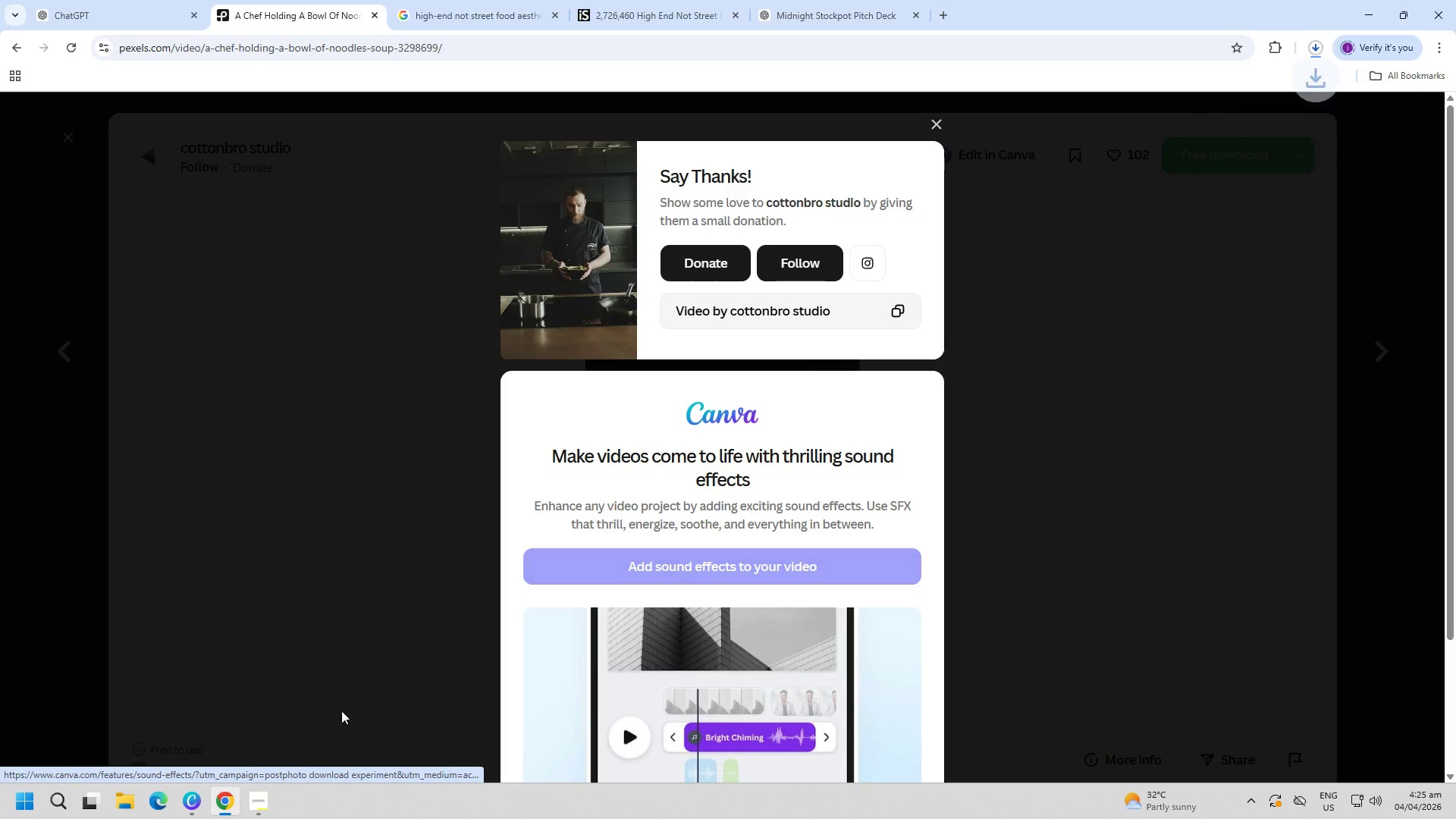 
key(Escape)
 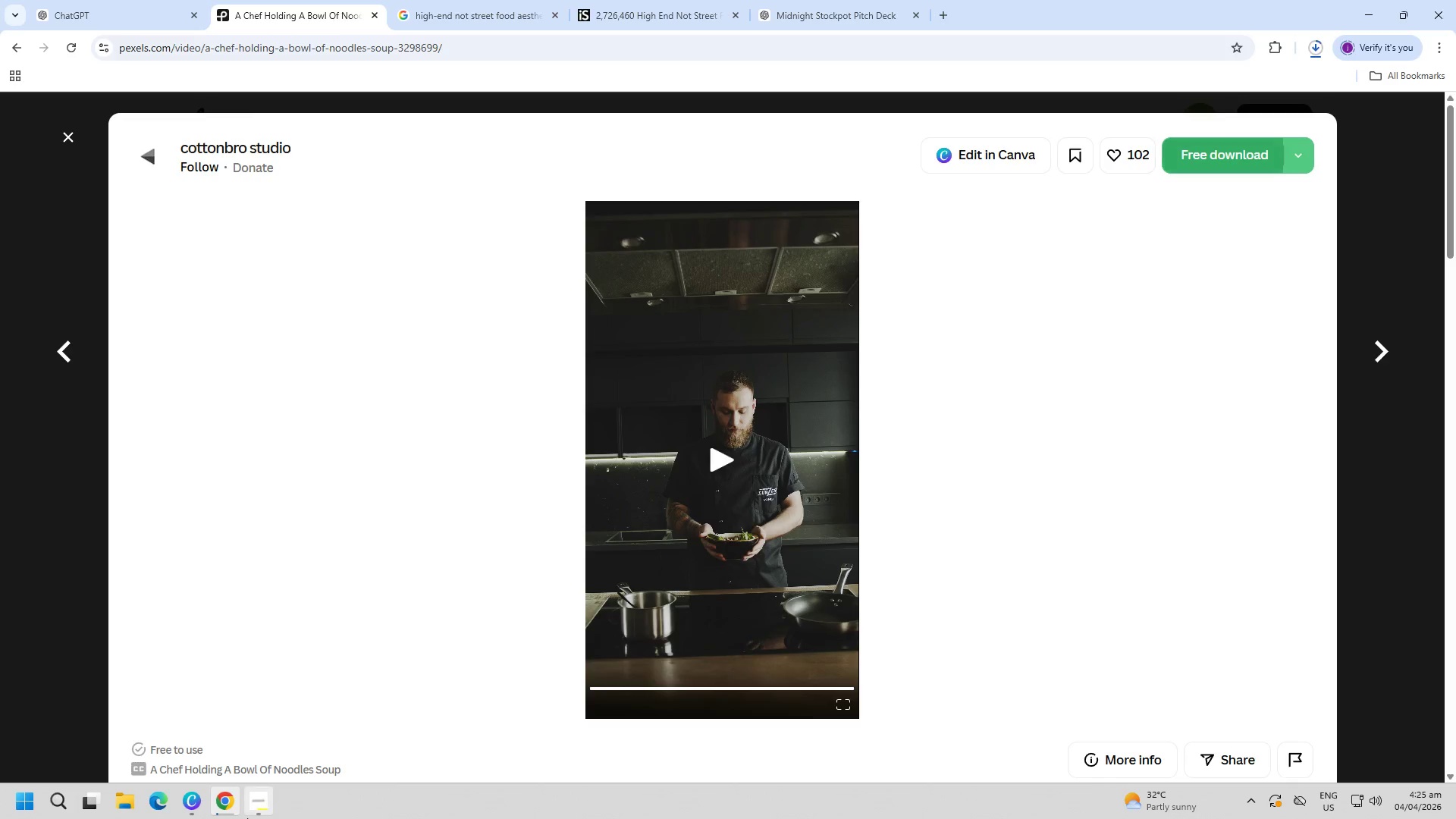 
left_click([246, 818])